 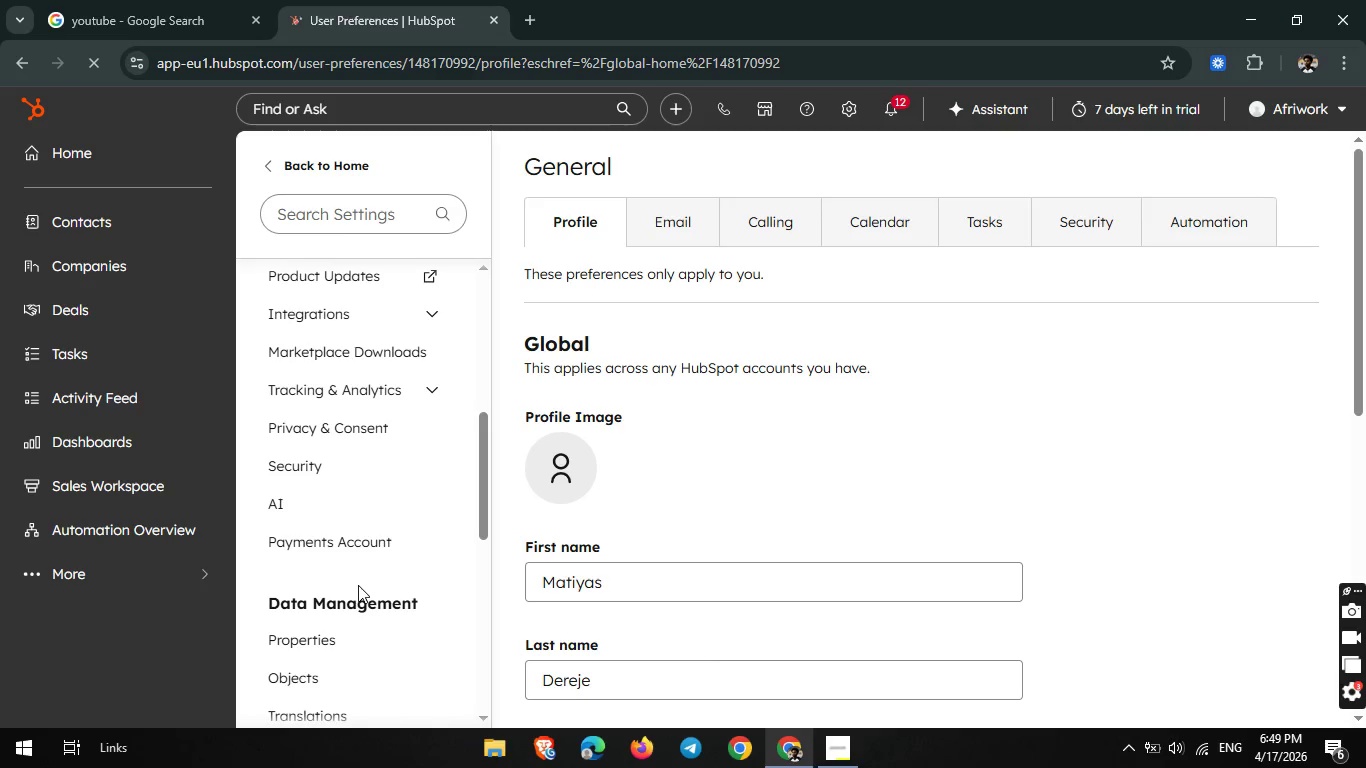 
left_click([315, 636])
 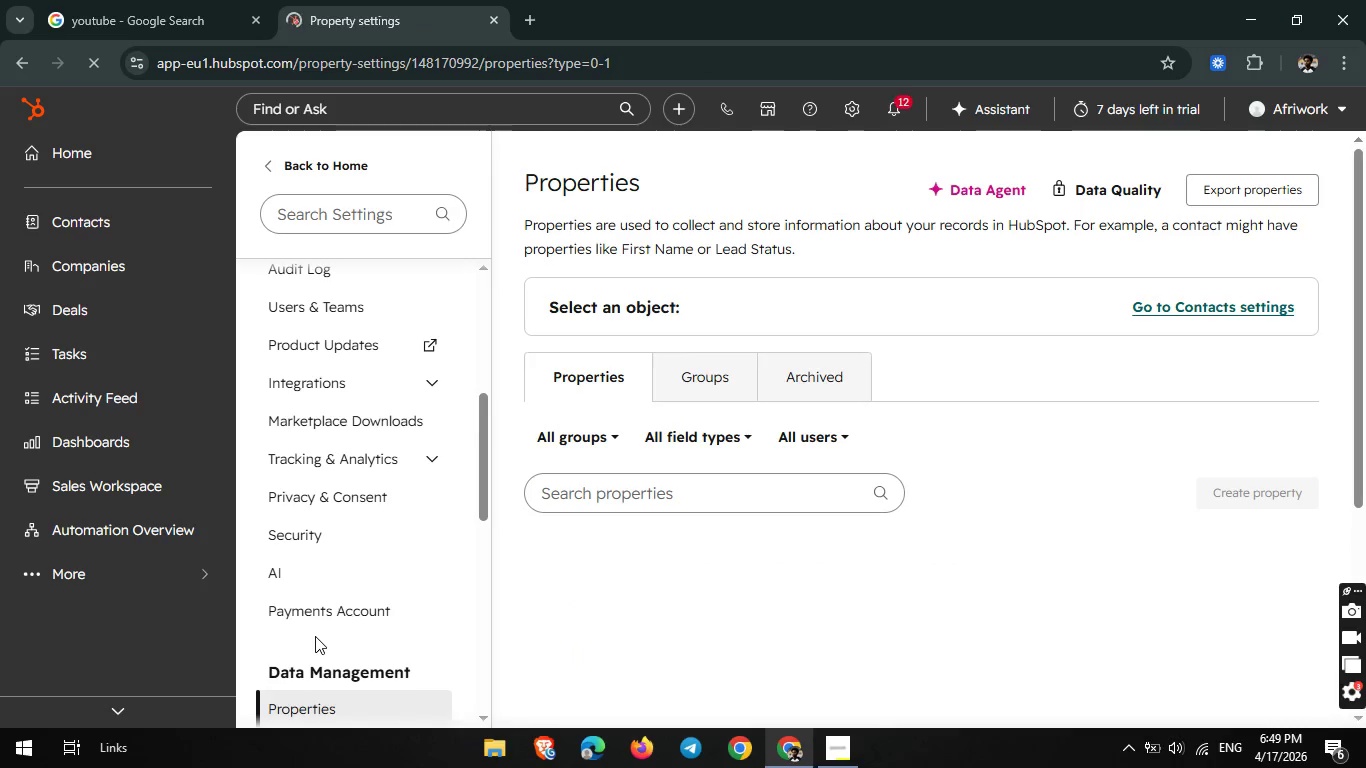 
wait(10.92)
 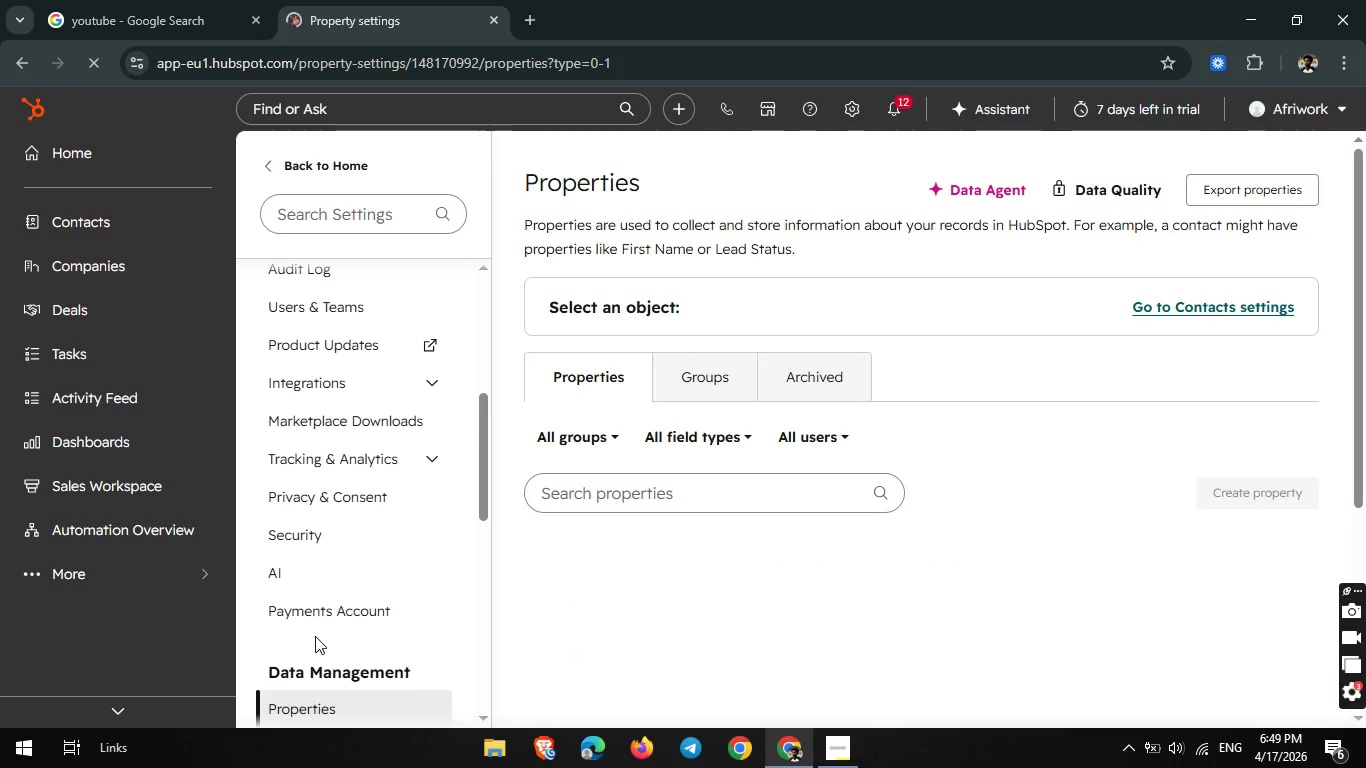 
left_click([691, 495])
 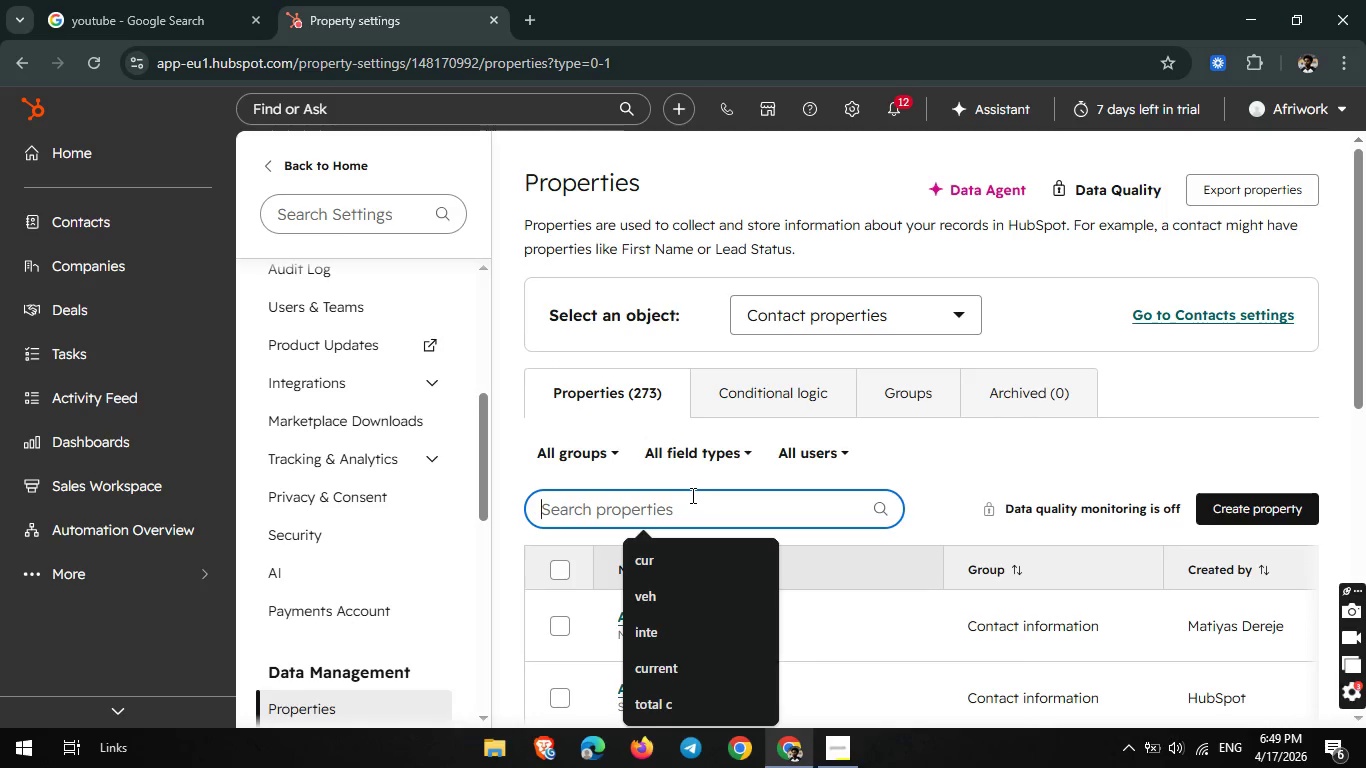 
type(city)
 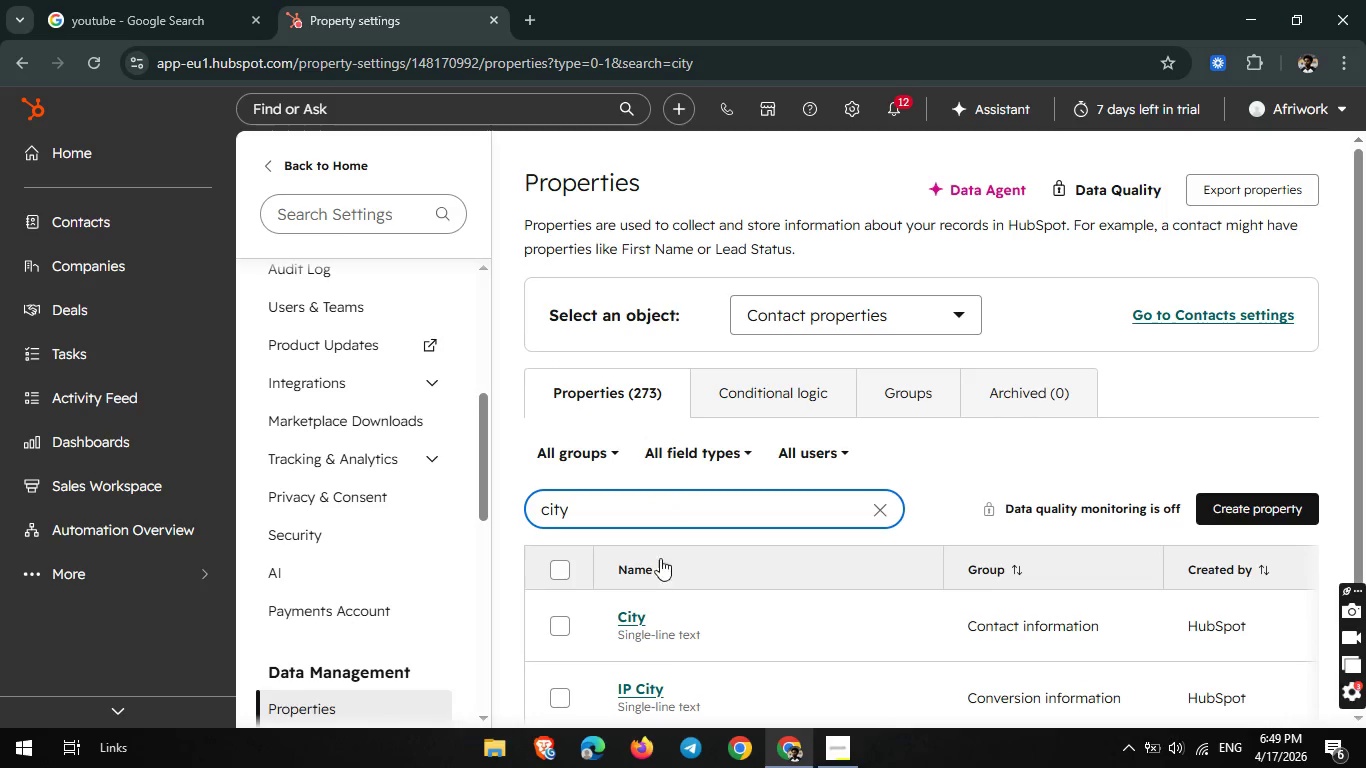 
scroll: coordinate [659, 677], scroll_direction: down, amount: 1.0
 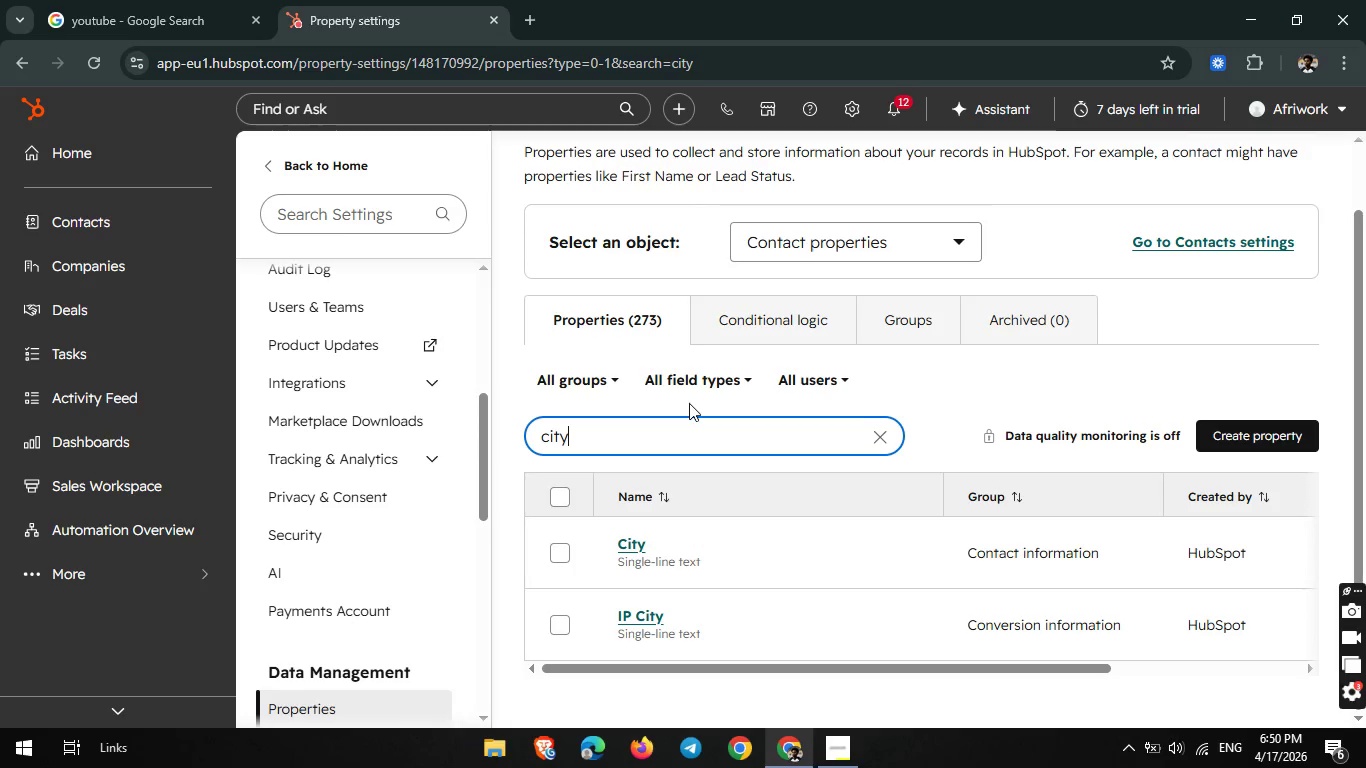 
wait(8.87)
 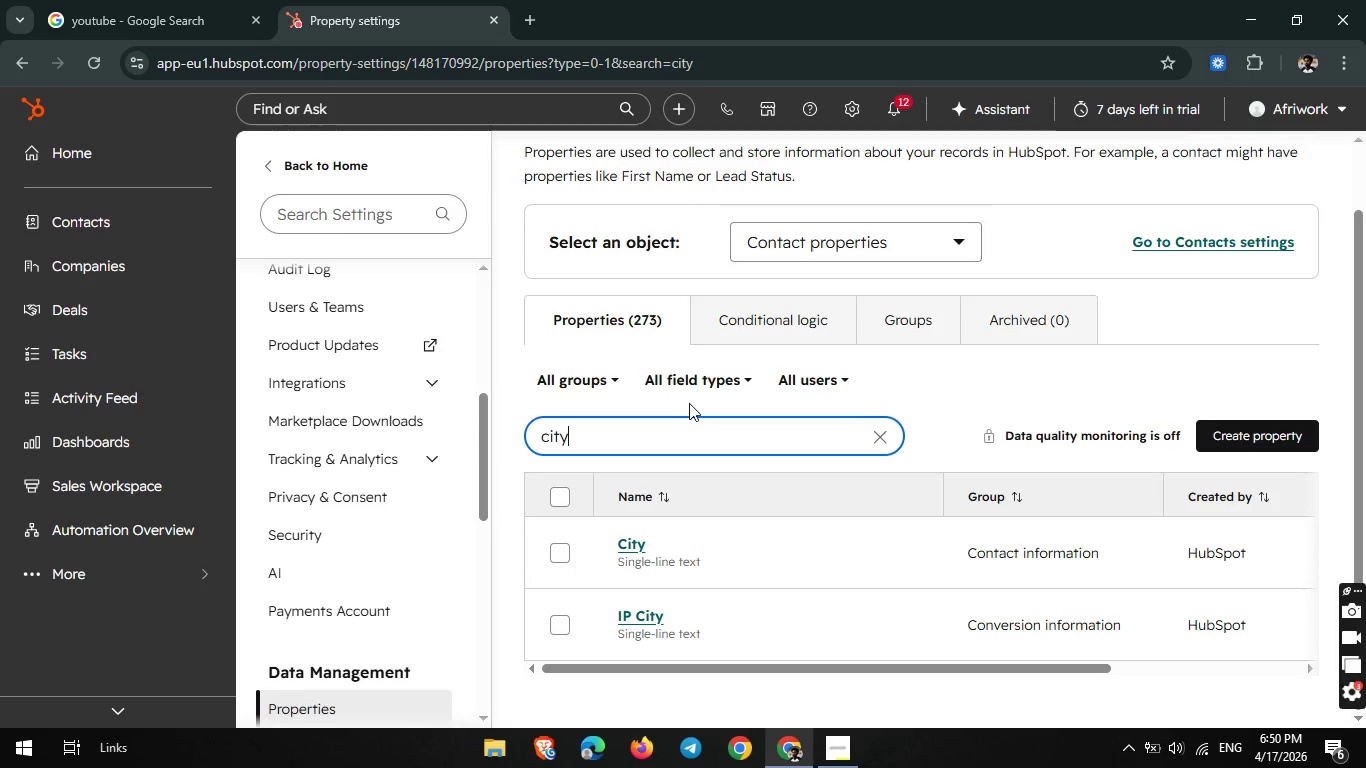 
left_click([91, 581])
 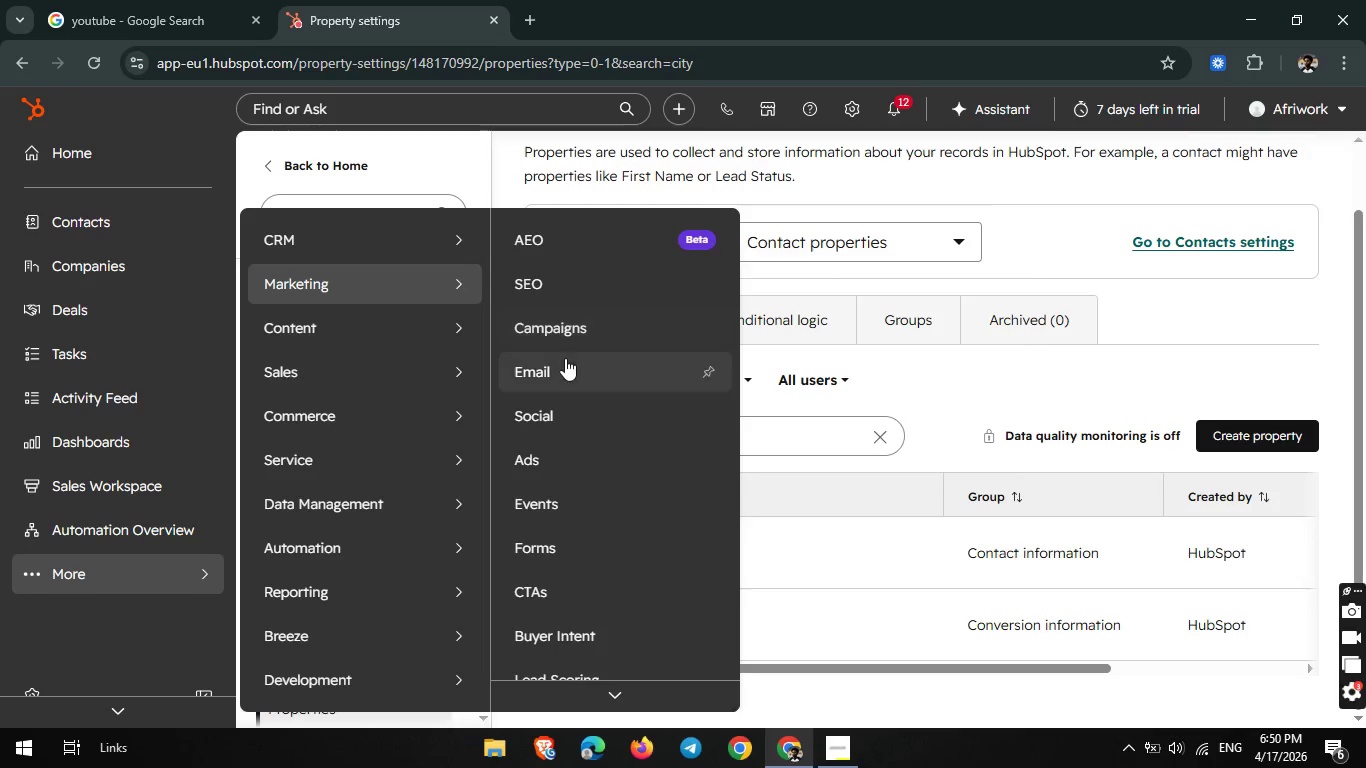 
wait(7.3)
 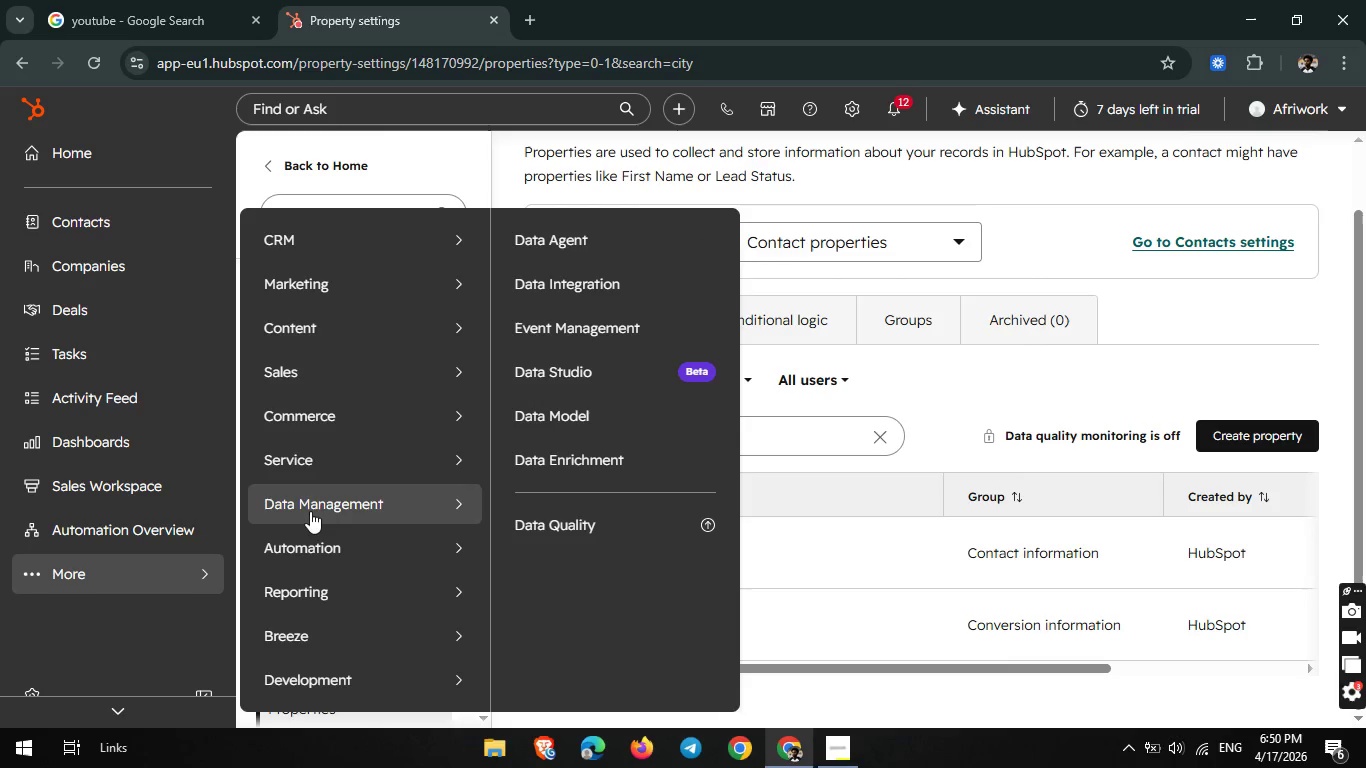 
left_click([572, 381])
 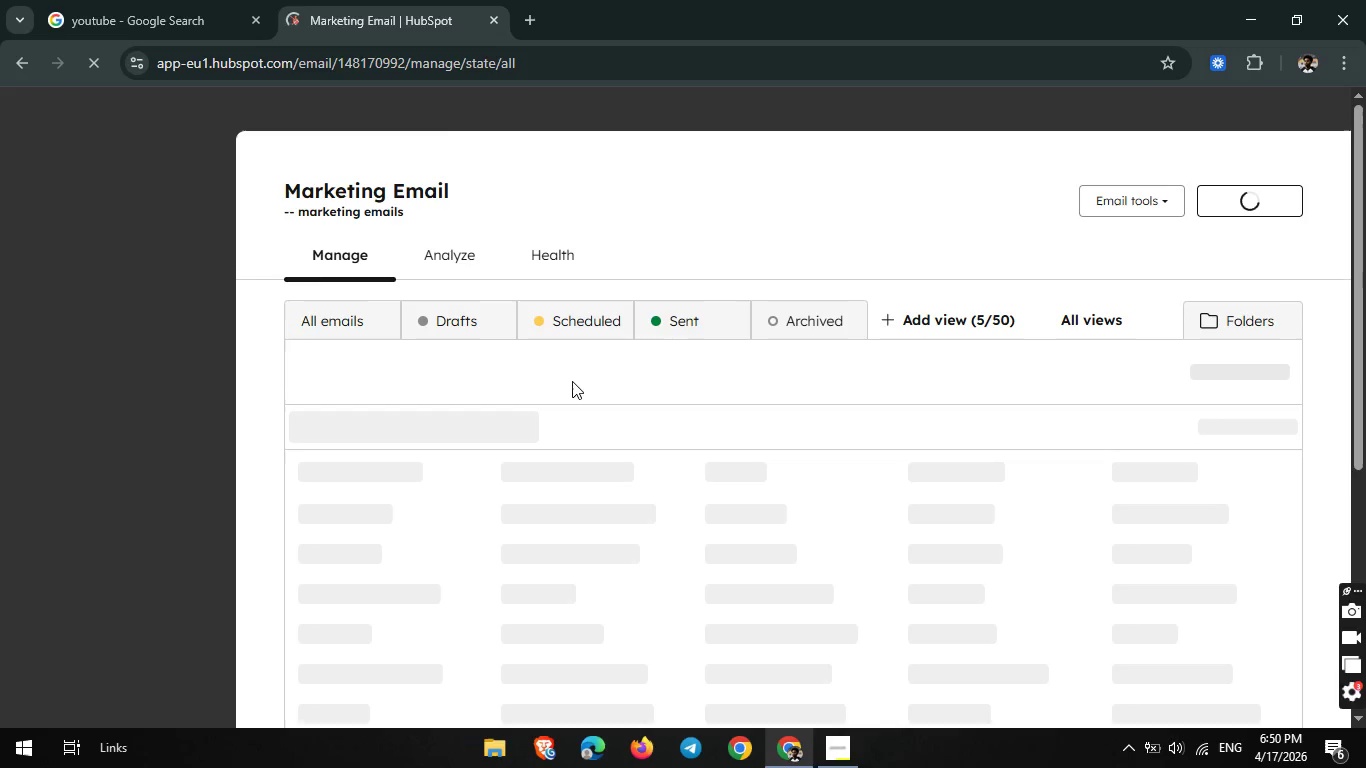 
wait(6.67)
 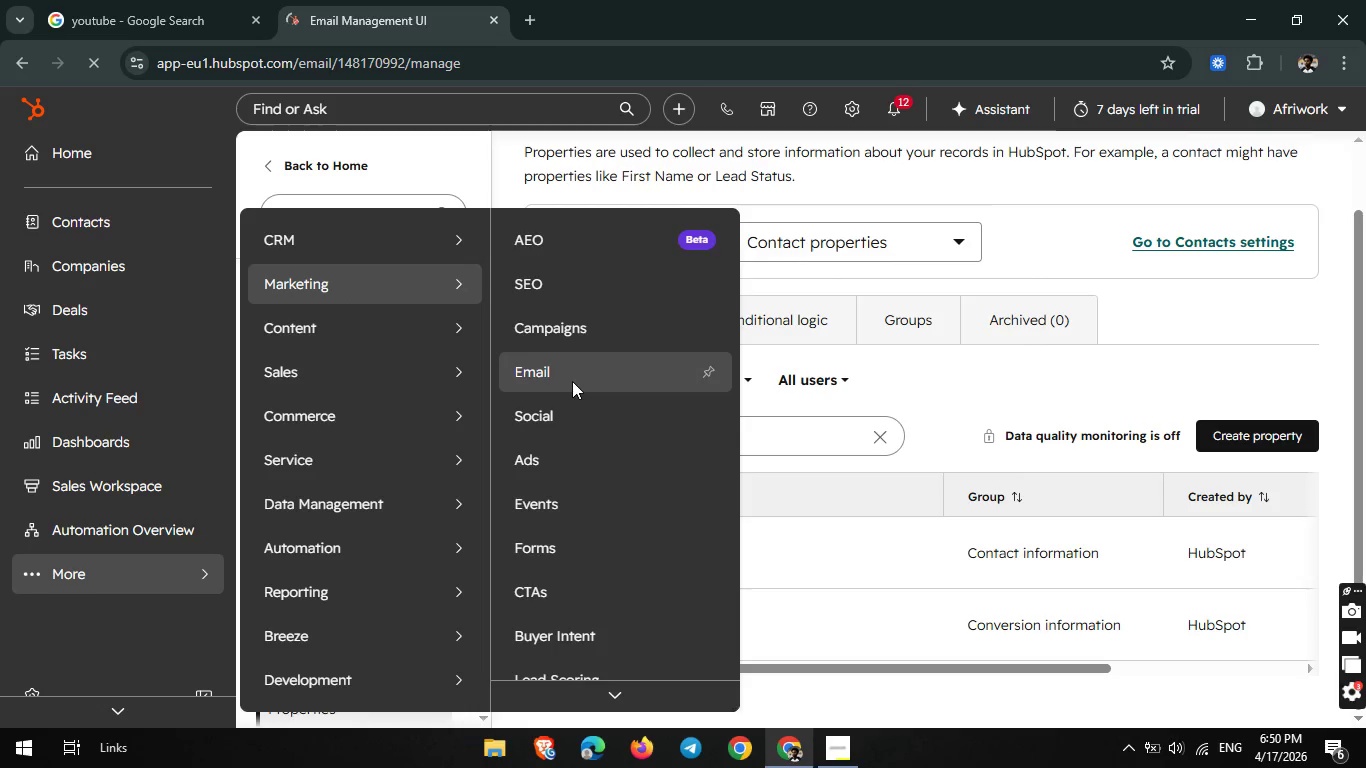 
left_click_drag(start_coordinate=[568, 381], to_coordinate=[754, 350])
 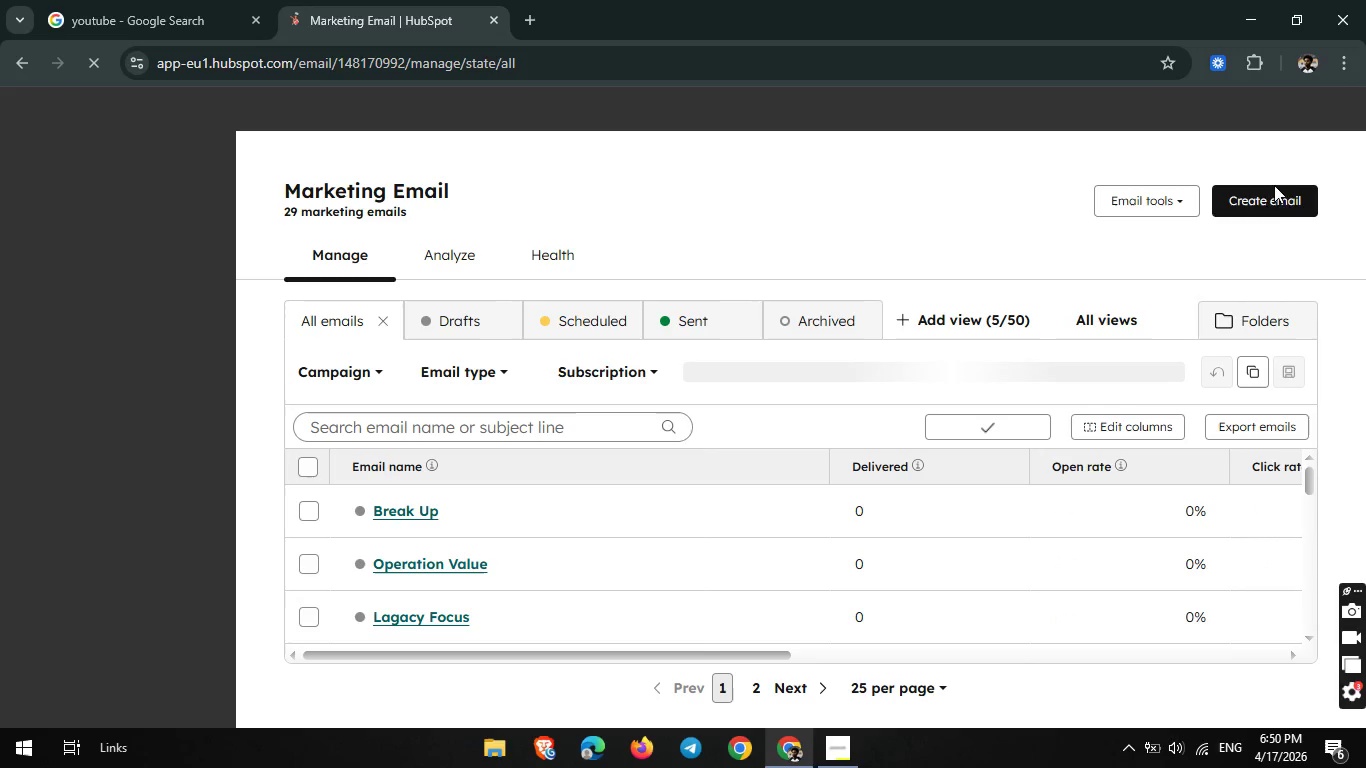 
left_click([1267, 206])
 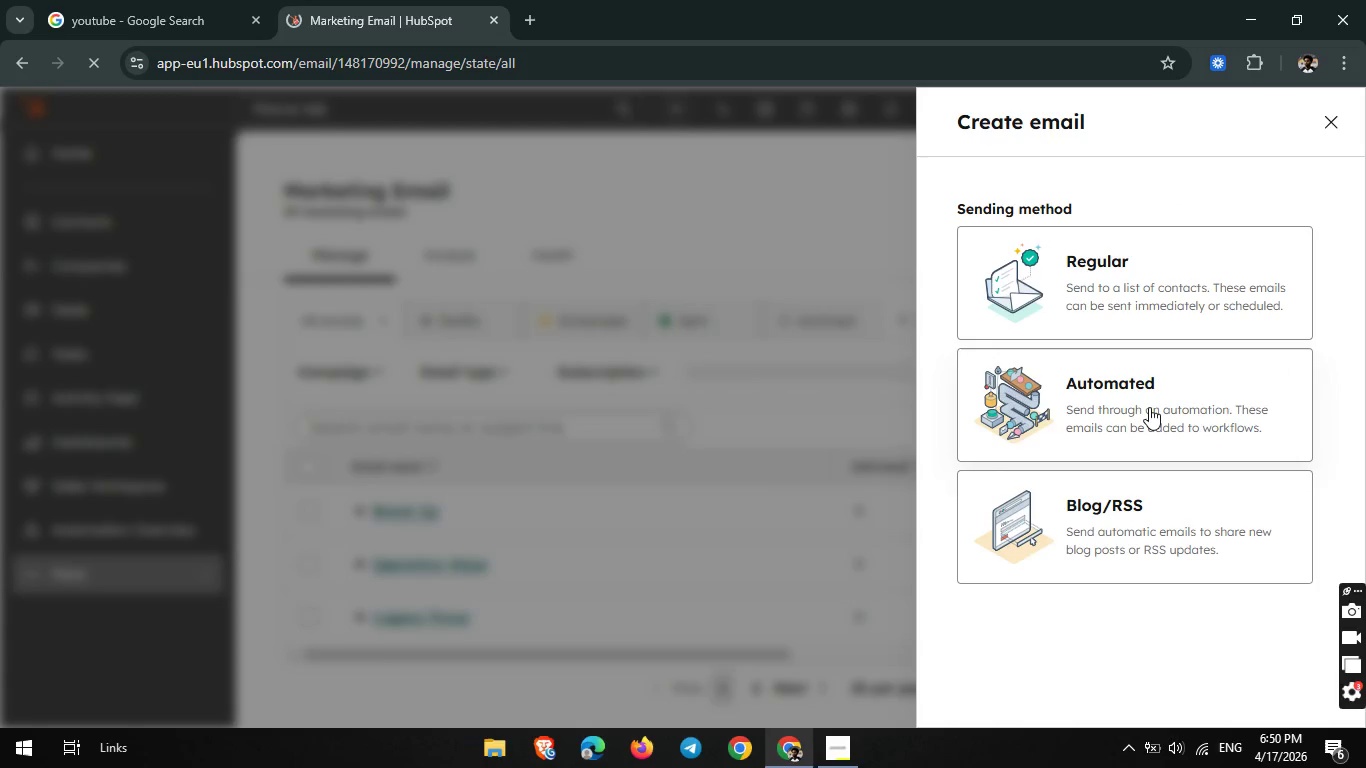 
left_click([1148, 407])
 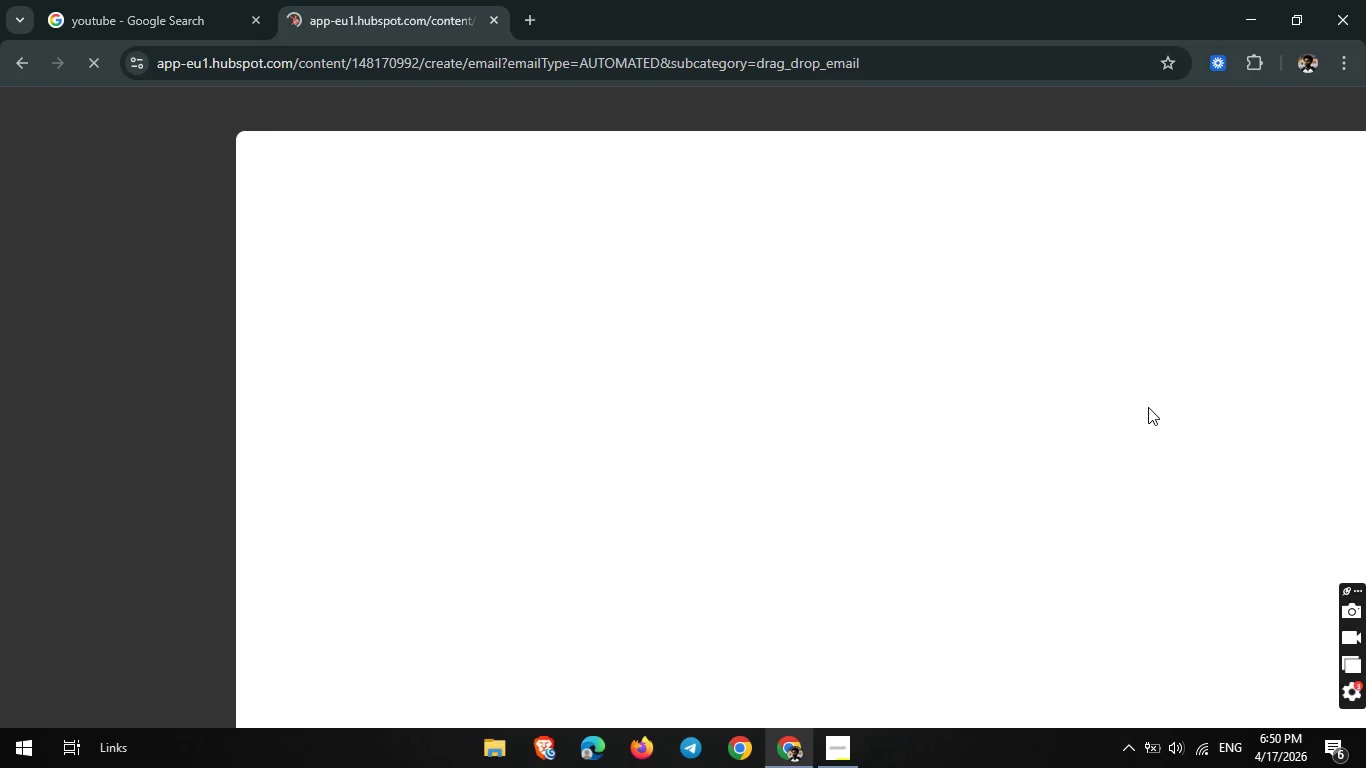 
wait(8.44)
 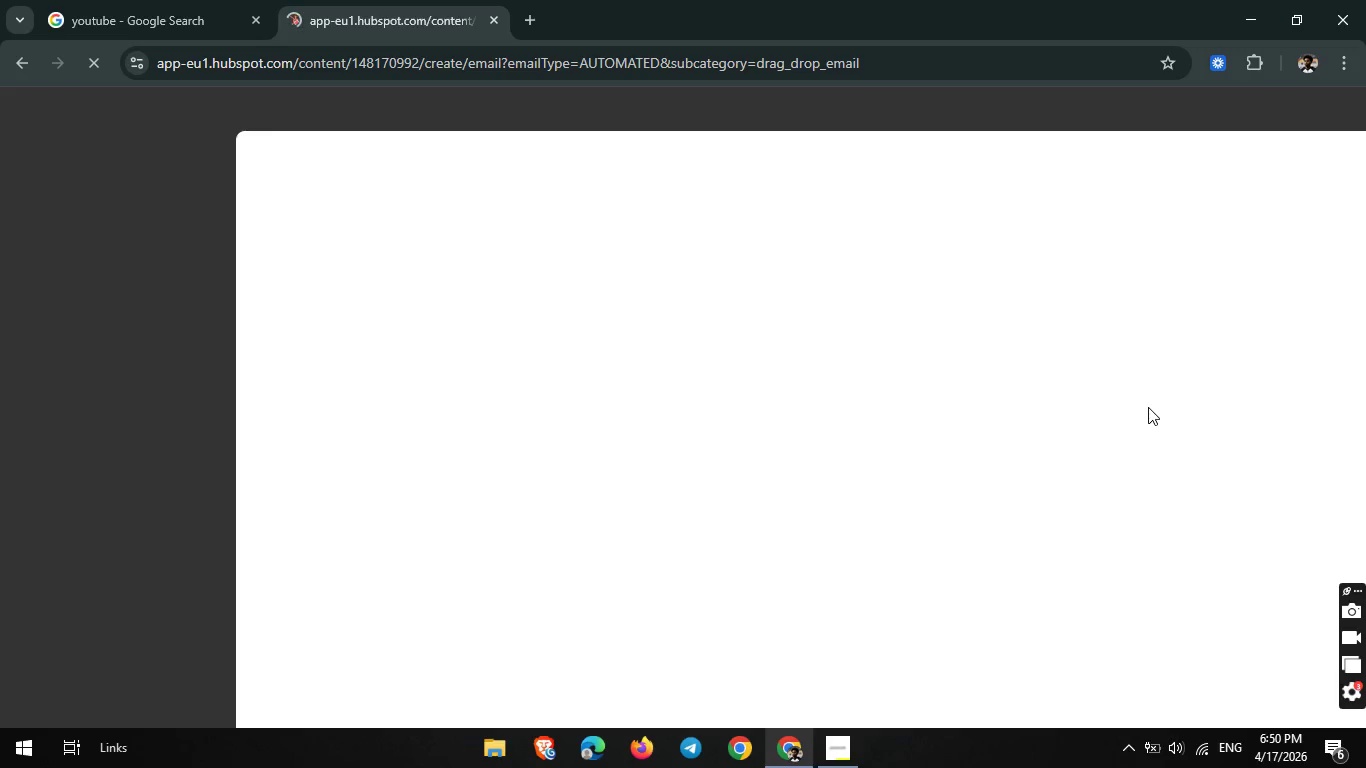 
scroll: coordinate [811, 344], scroll_direction: down, amount: 2.0
 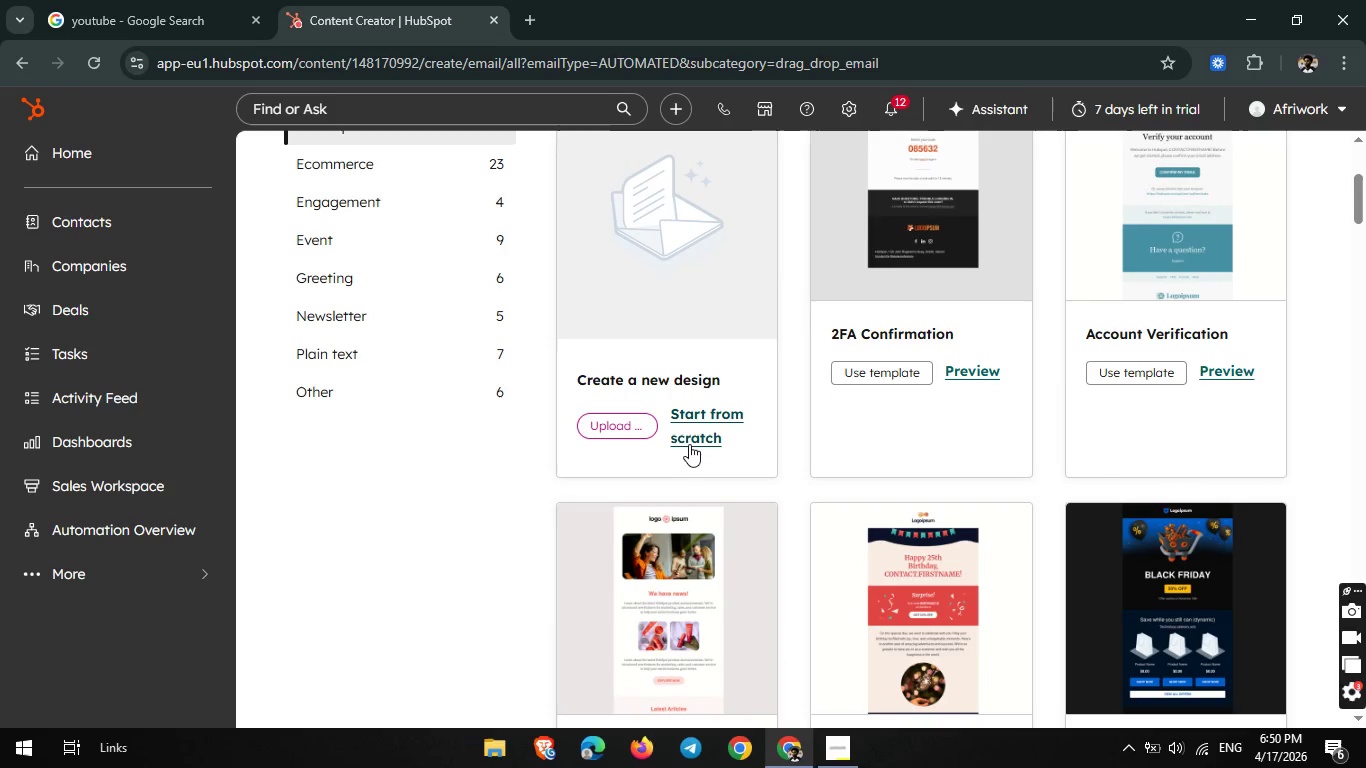 
left_click([687, 443])
 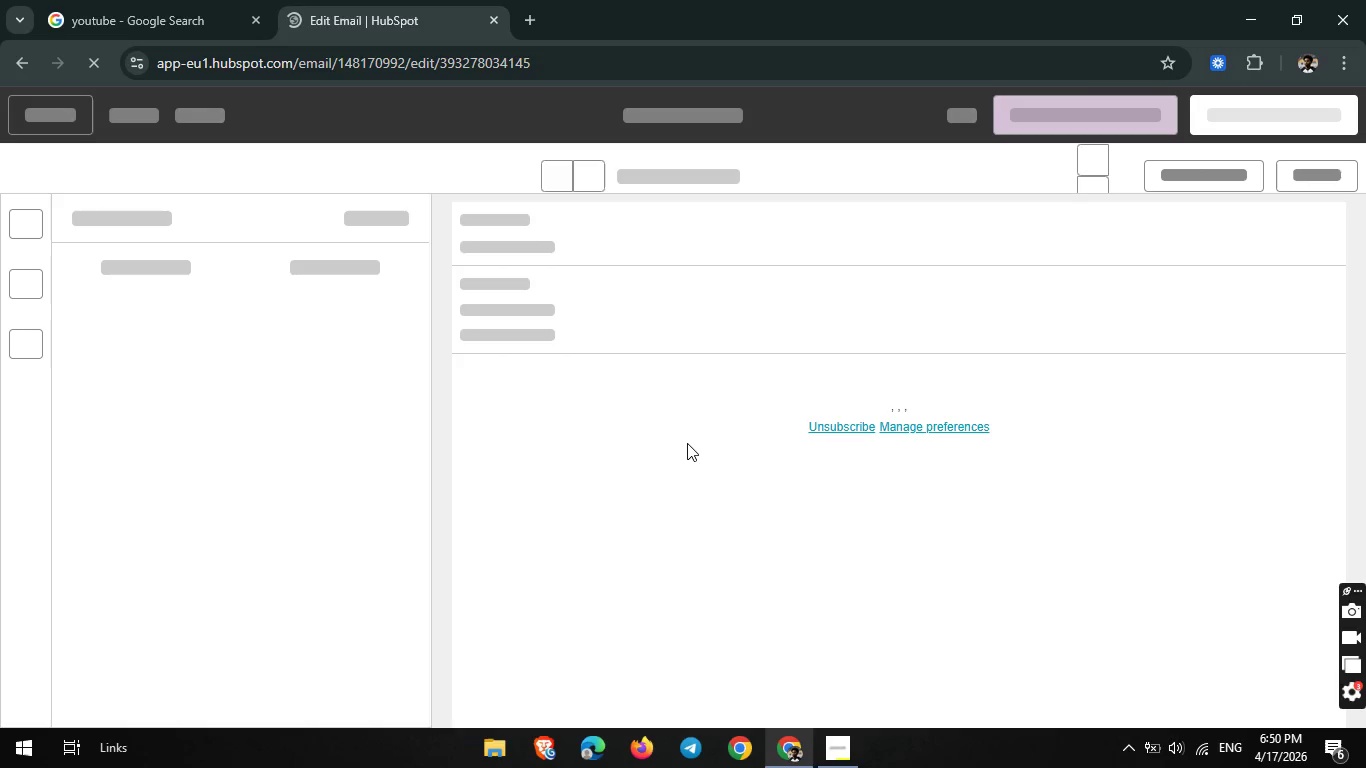 
wait(12.36)
 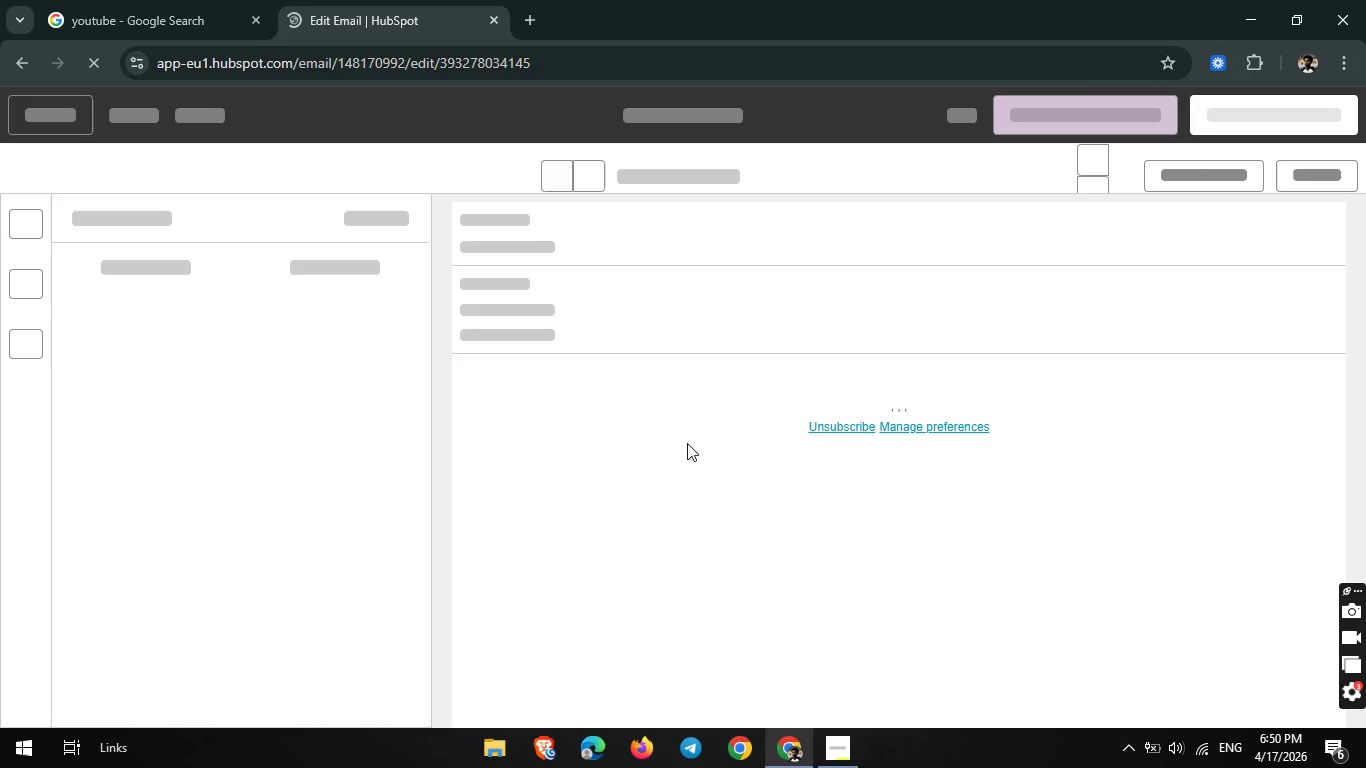 
left_click([652, 270])
 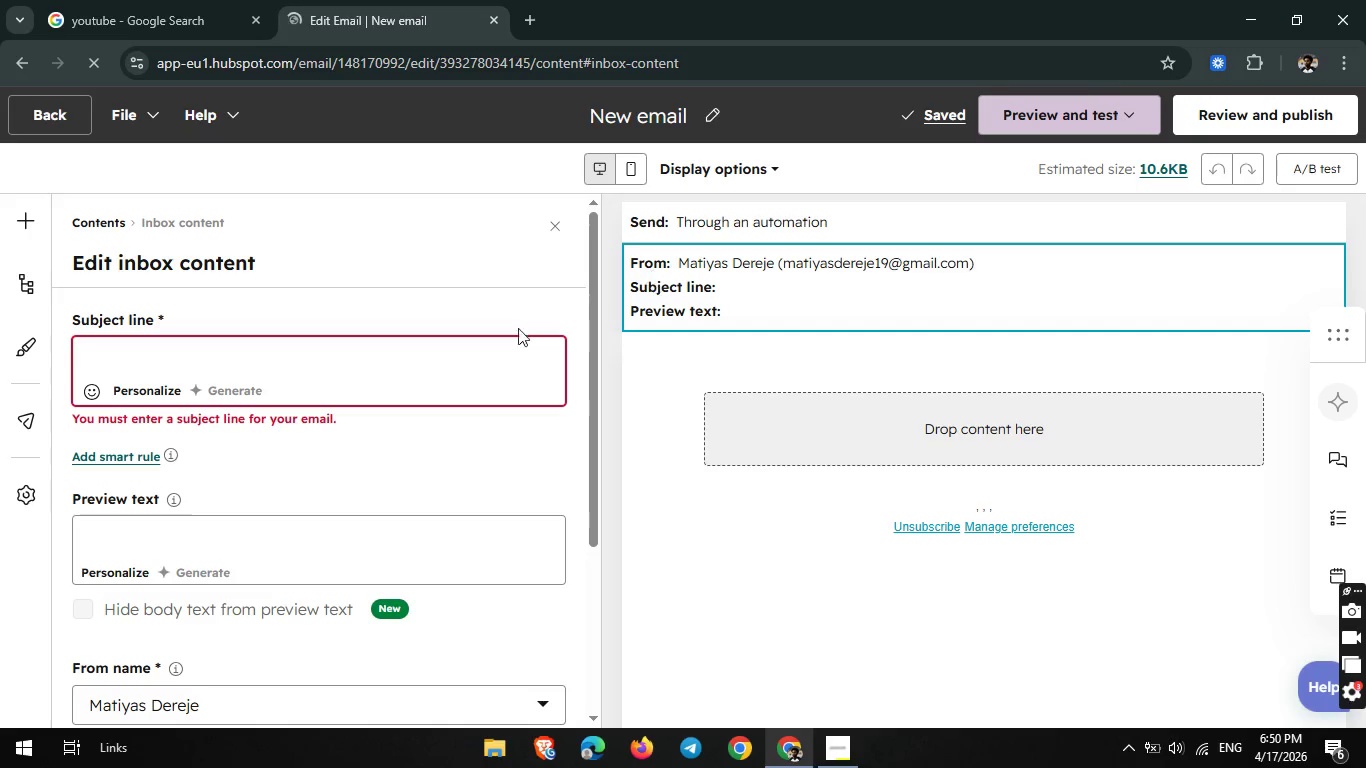 
left_click([288, 354])
 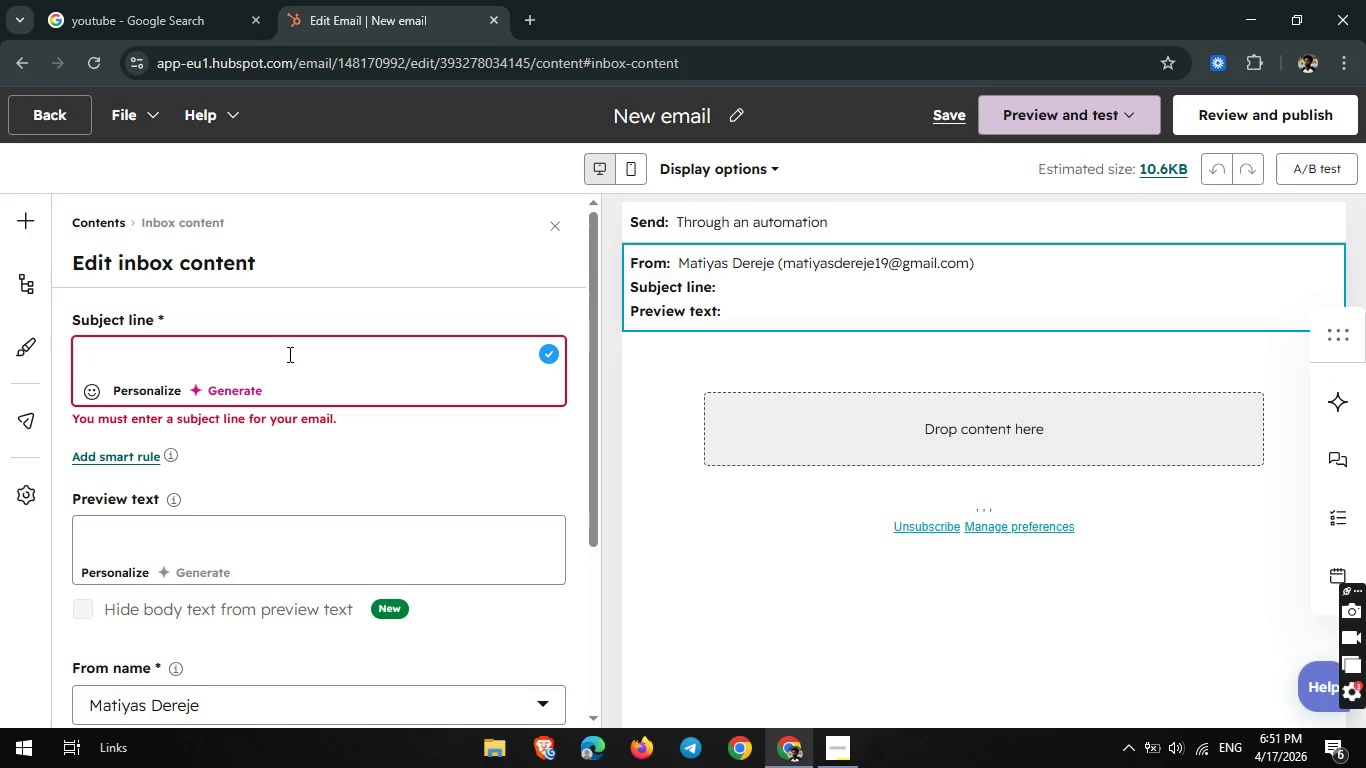 
wait(11.25)
 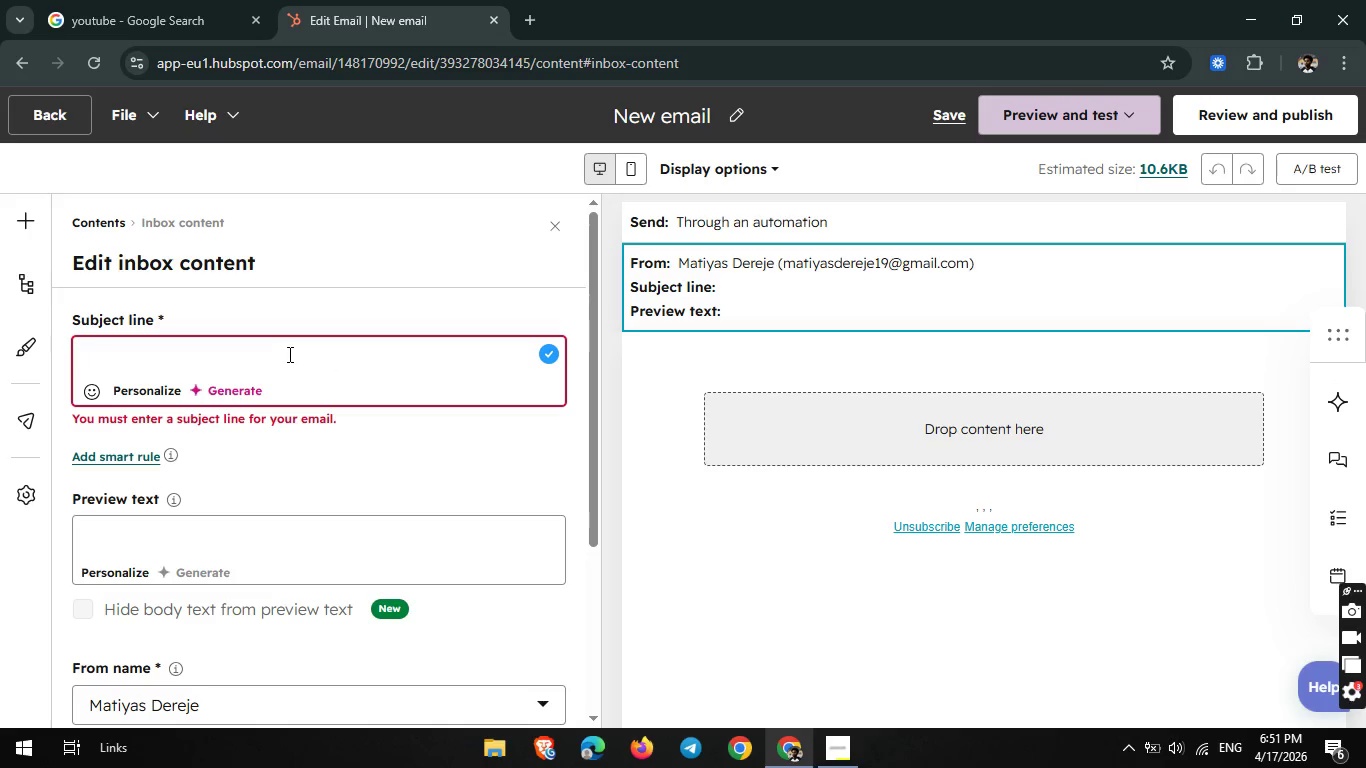 
left_click([731, 117])
 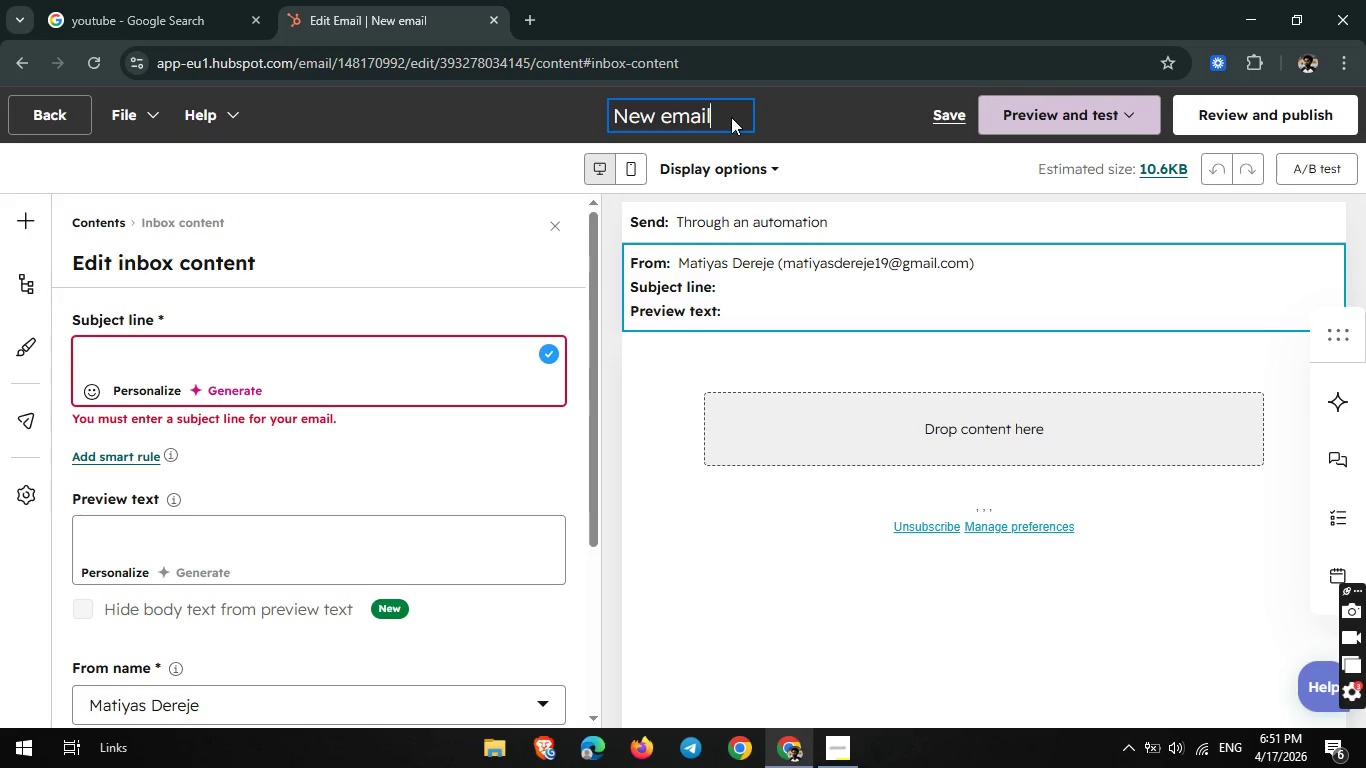 
hold_key(key=Backspace, duration=1.24)
 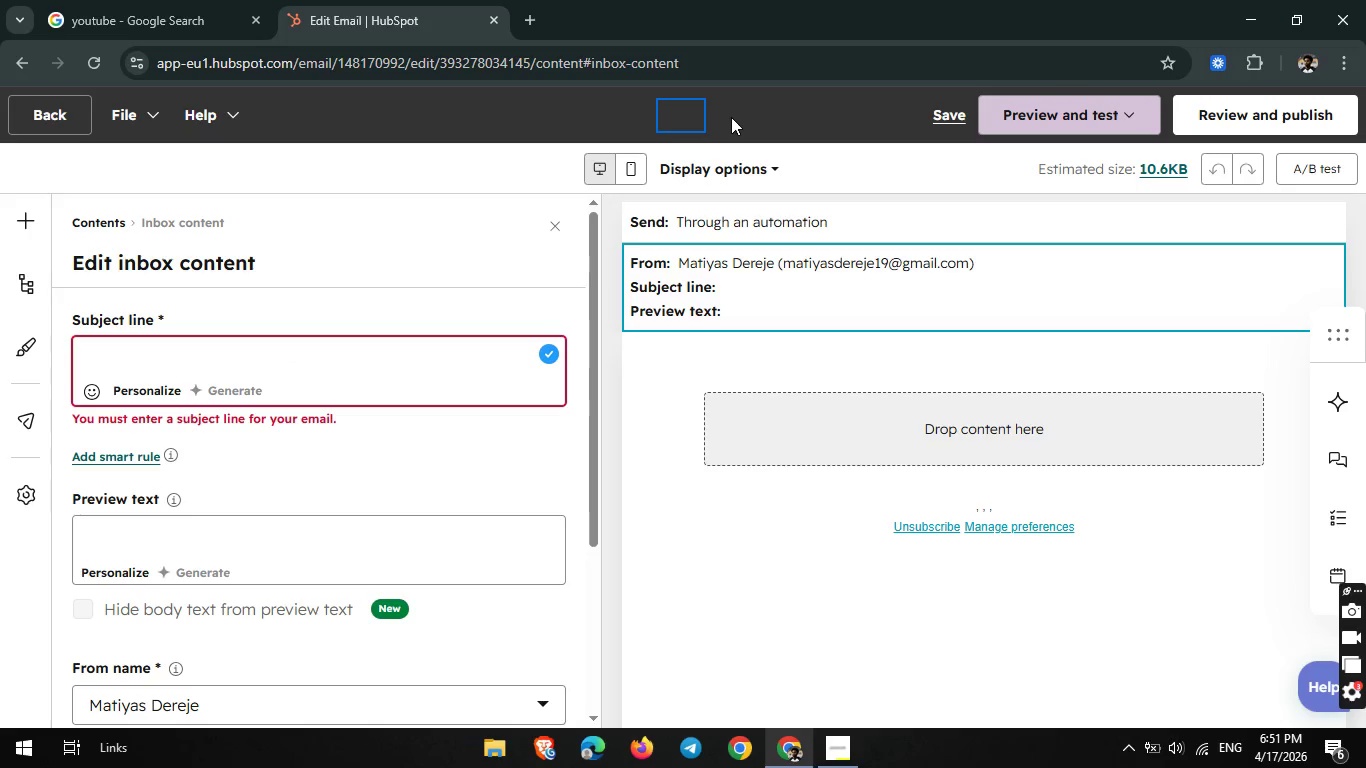 
type(educati)
 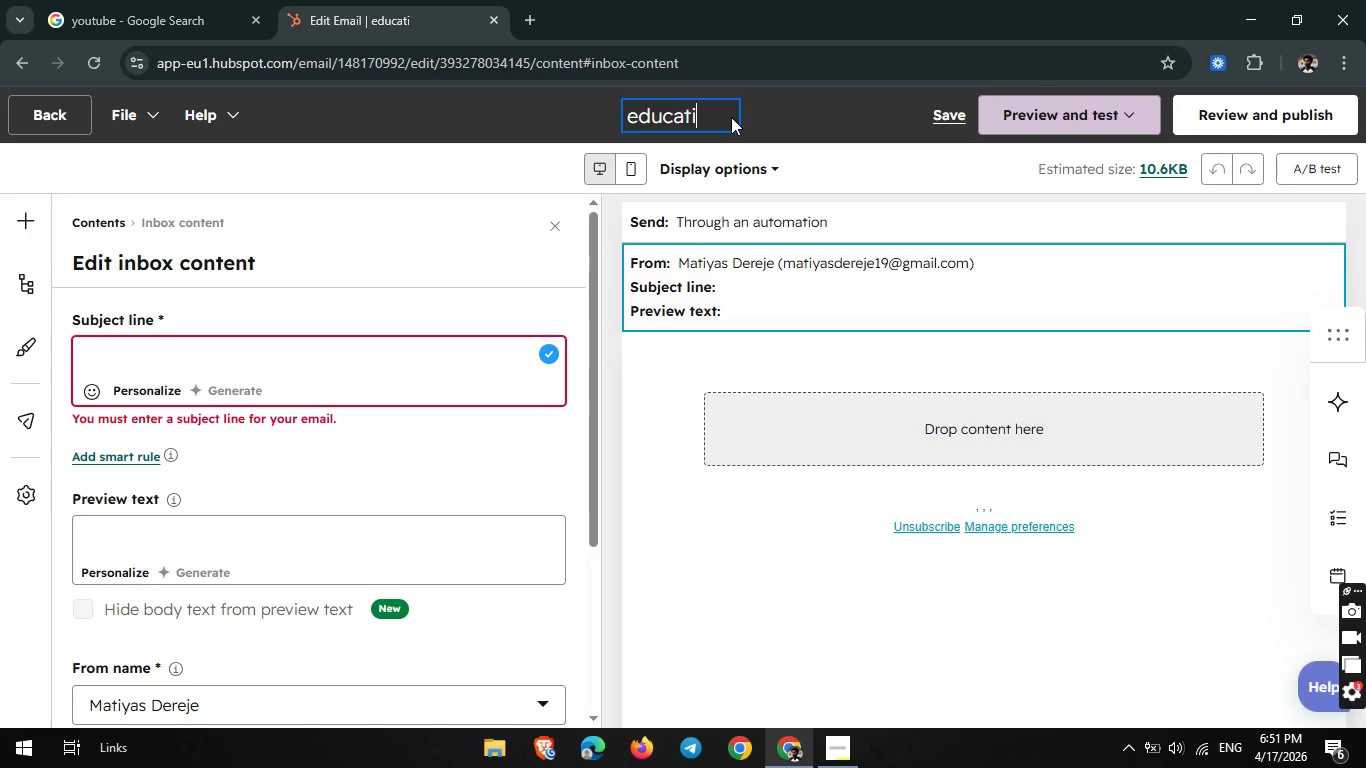 
hold_key(key=Backspace, duration=0.91)
 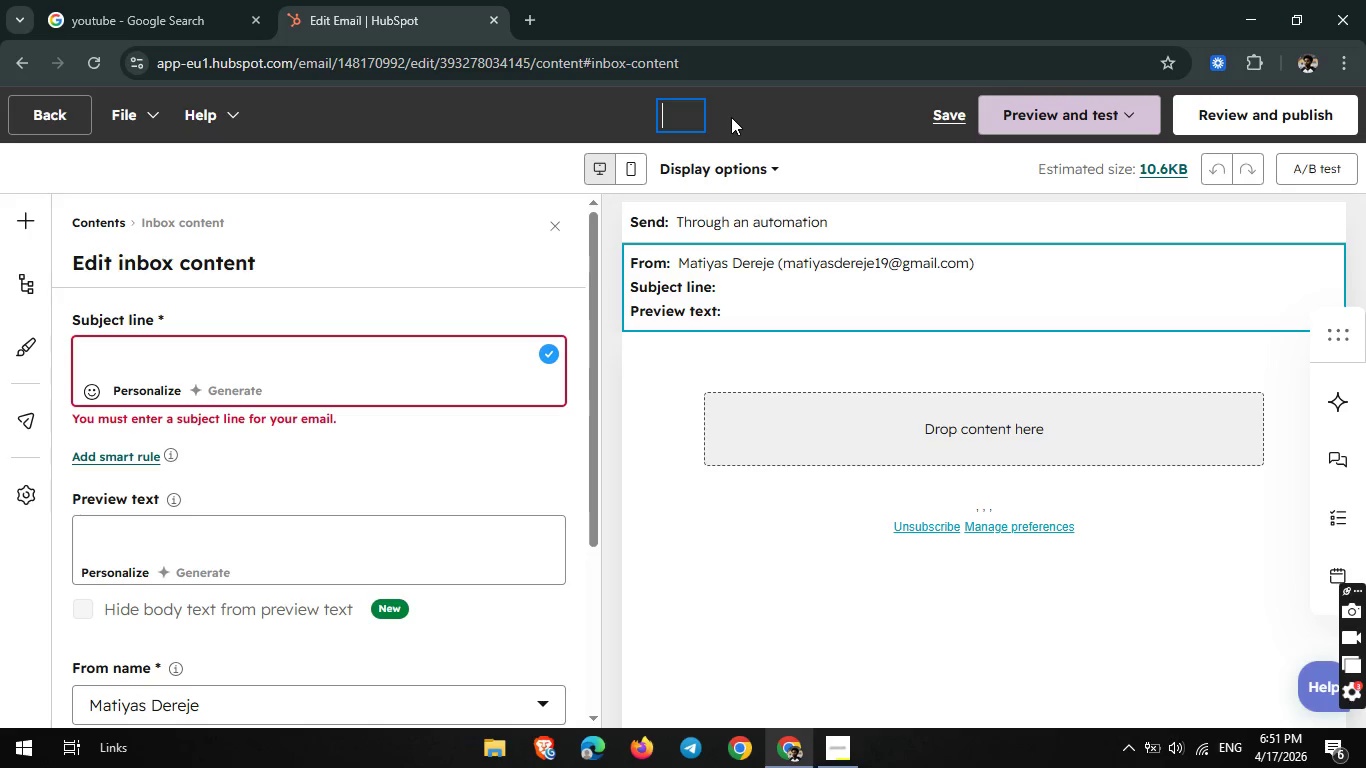 
type(Eucation)
 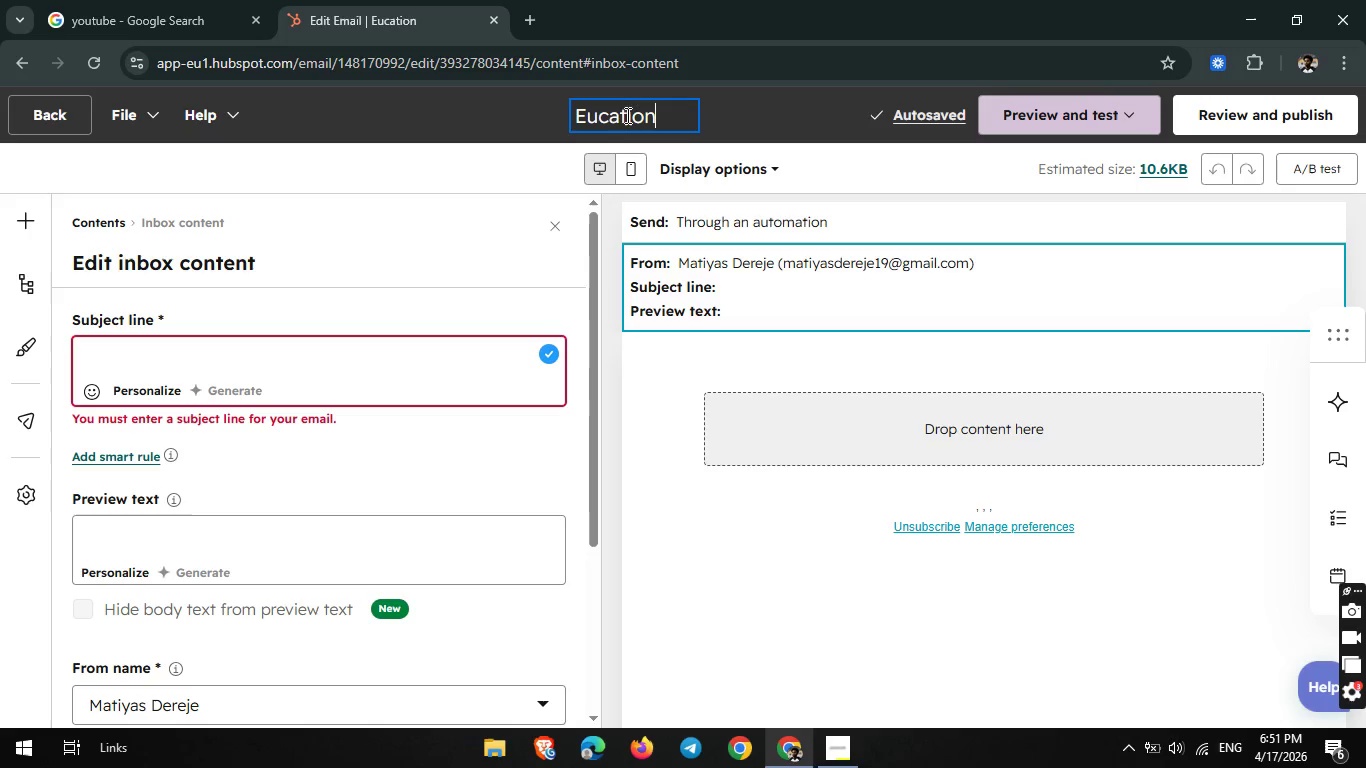 
left_click([589, 118])
 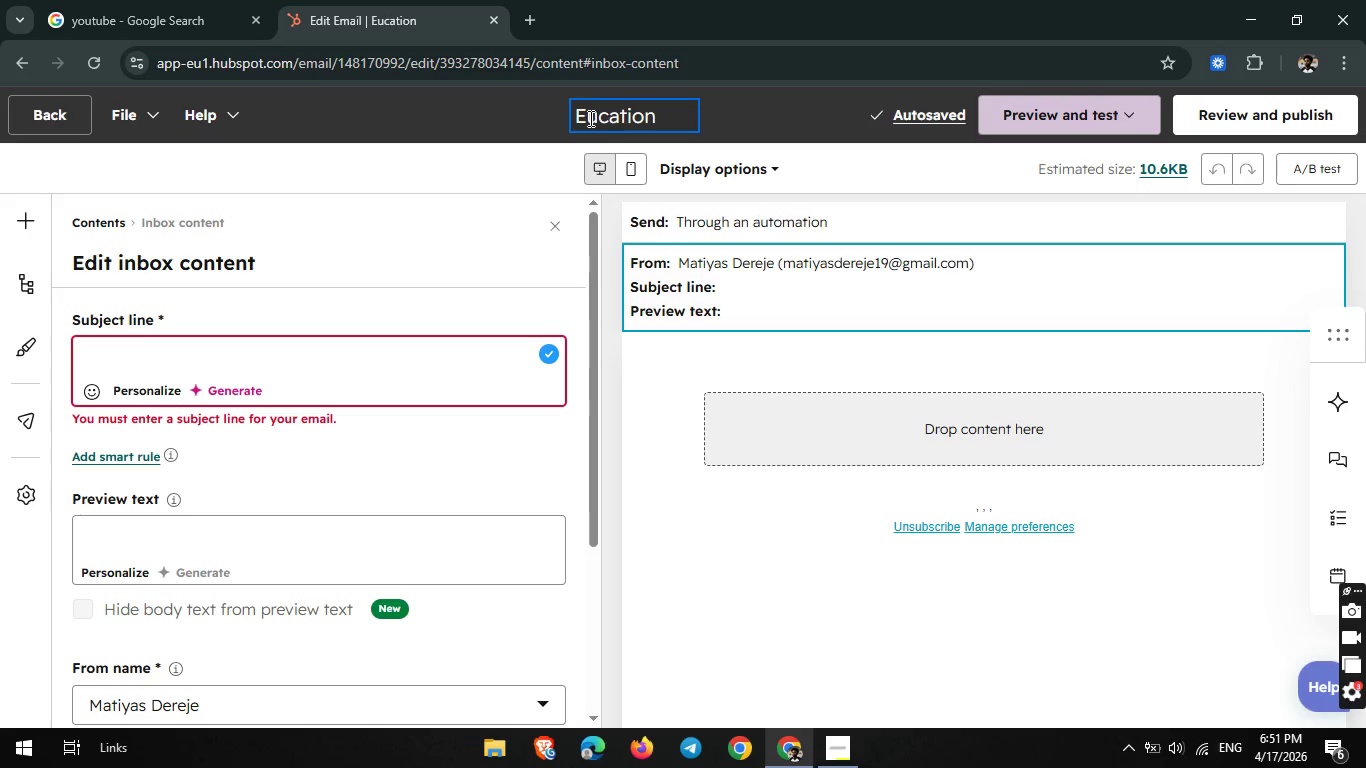 
key(D)
 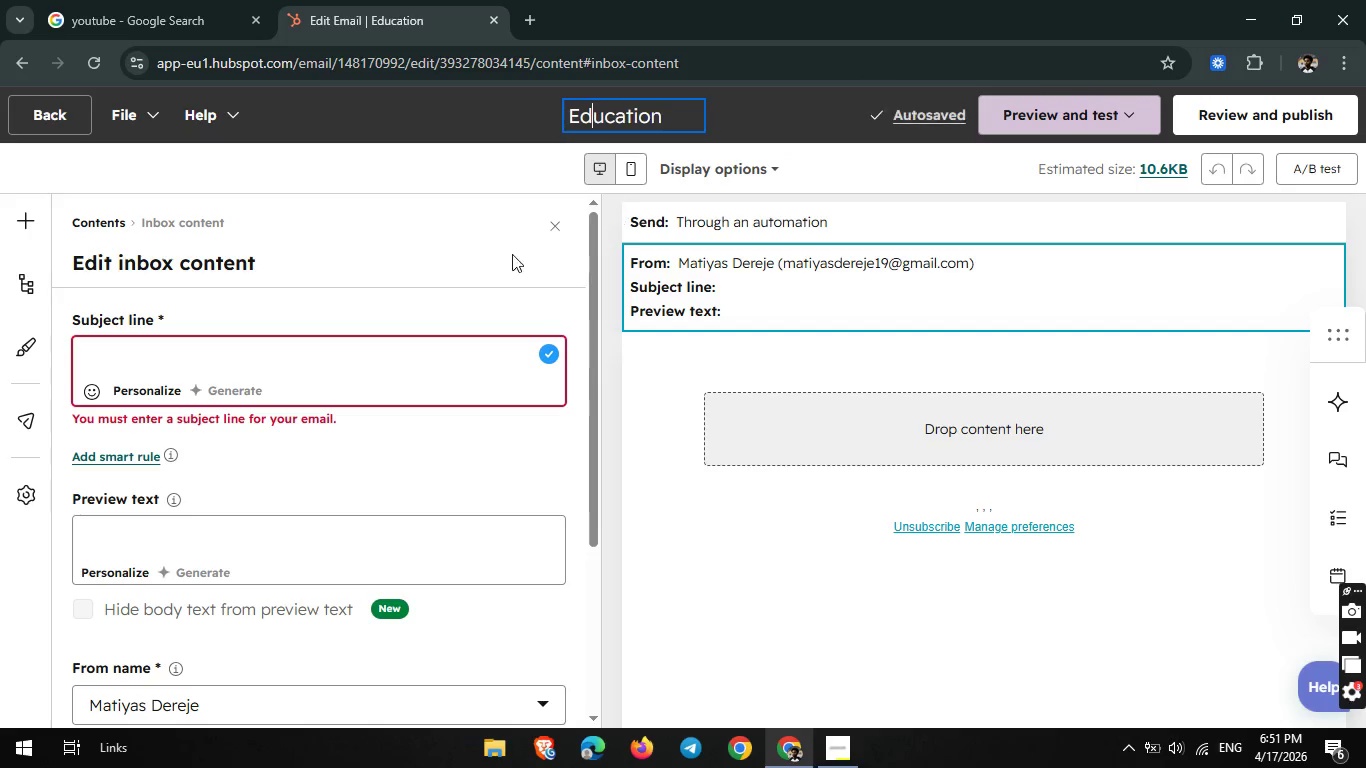 
left_click([403, 352])
 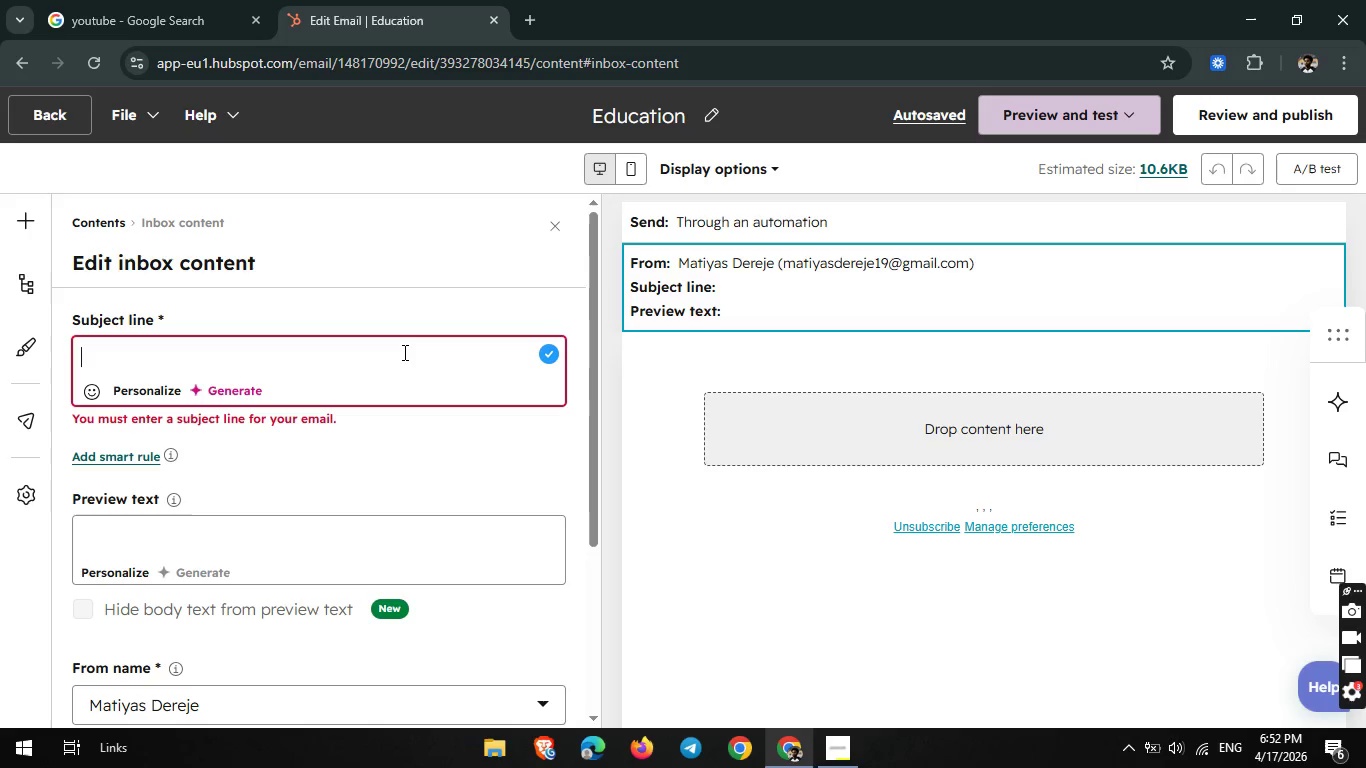 
wait(60.41)
 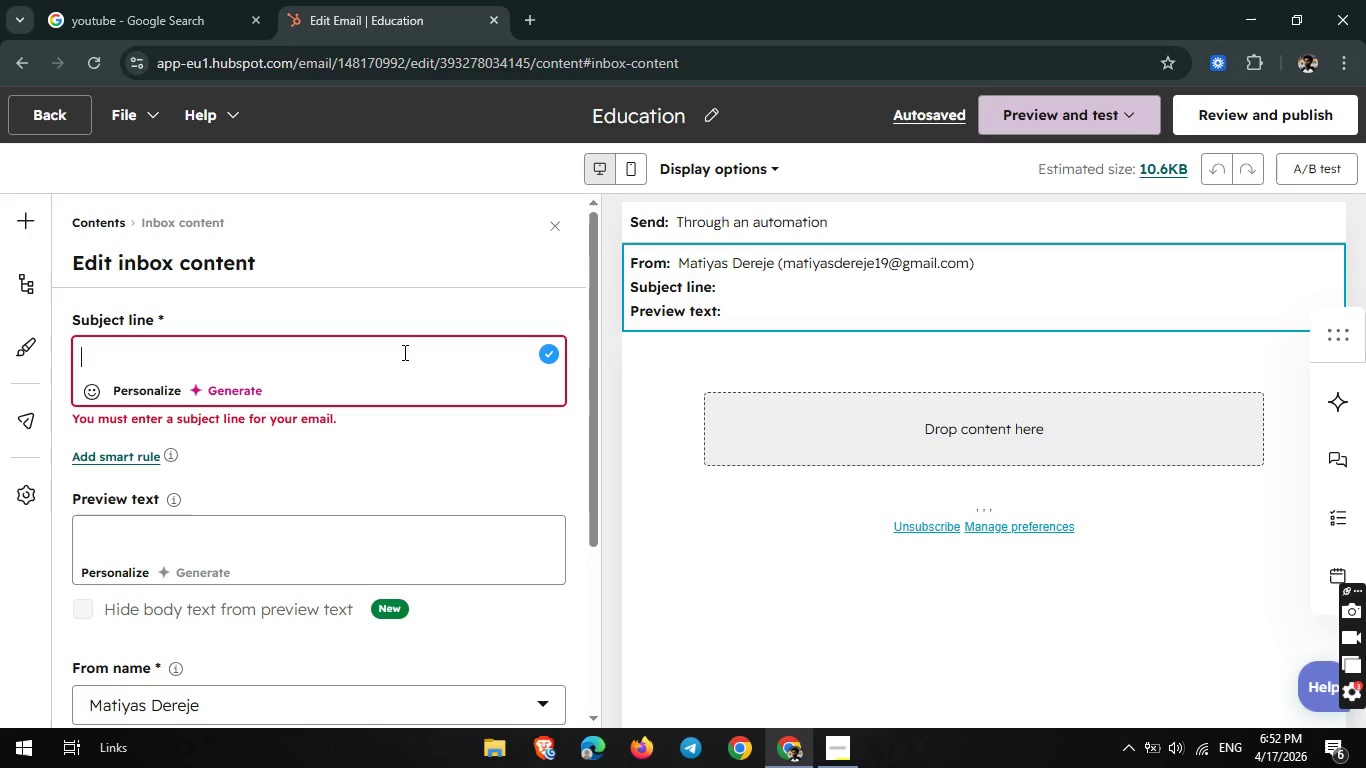 
type(5t)
 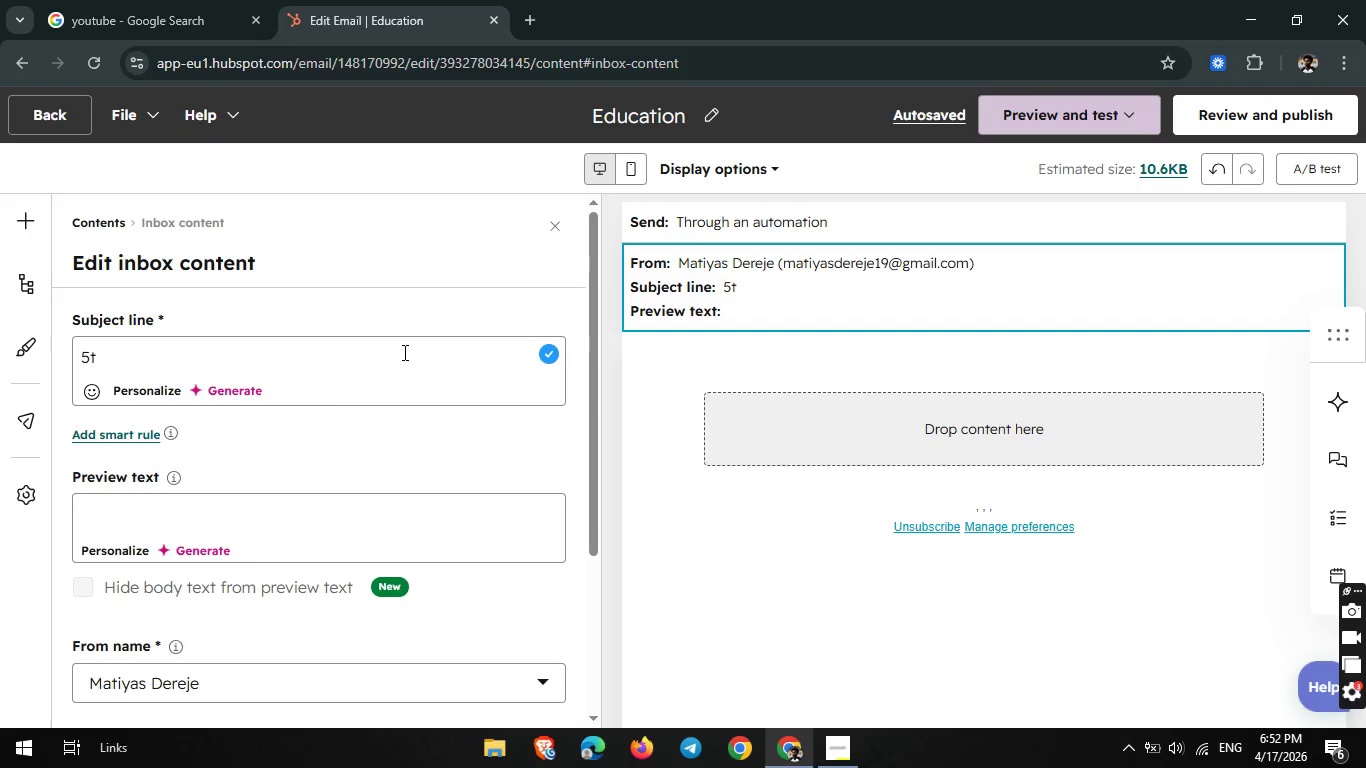 
wait(19.12)
 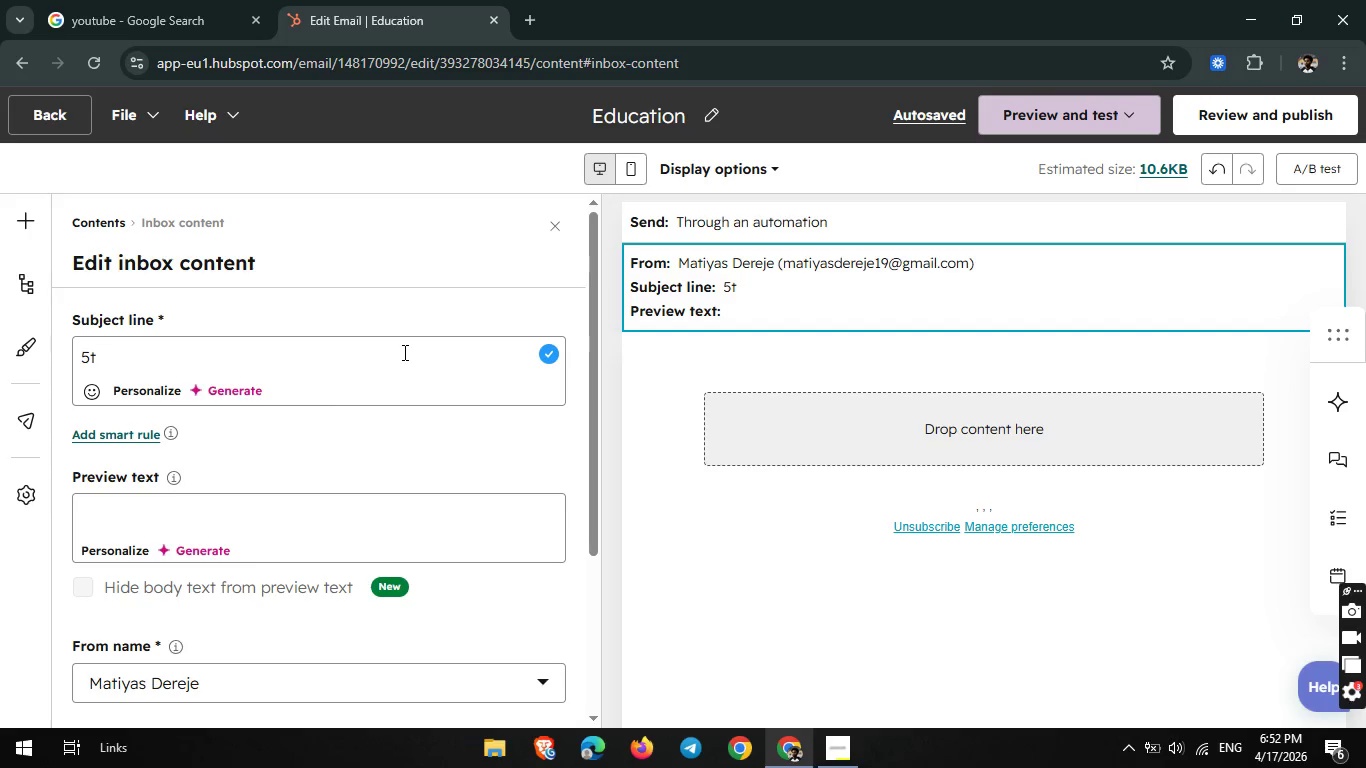 
key(Backspace)
key(Backspace)
key(Backspace)
type(You don't ha)
 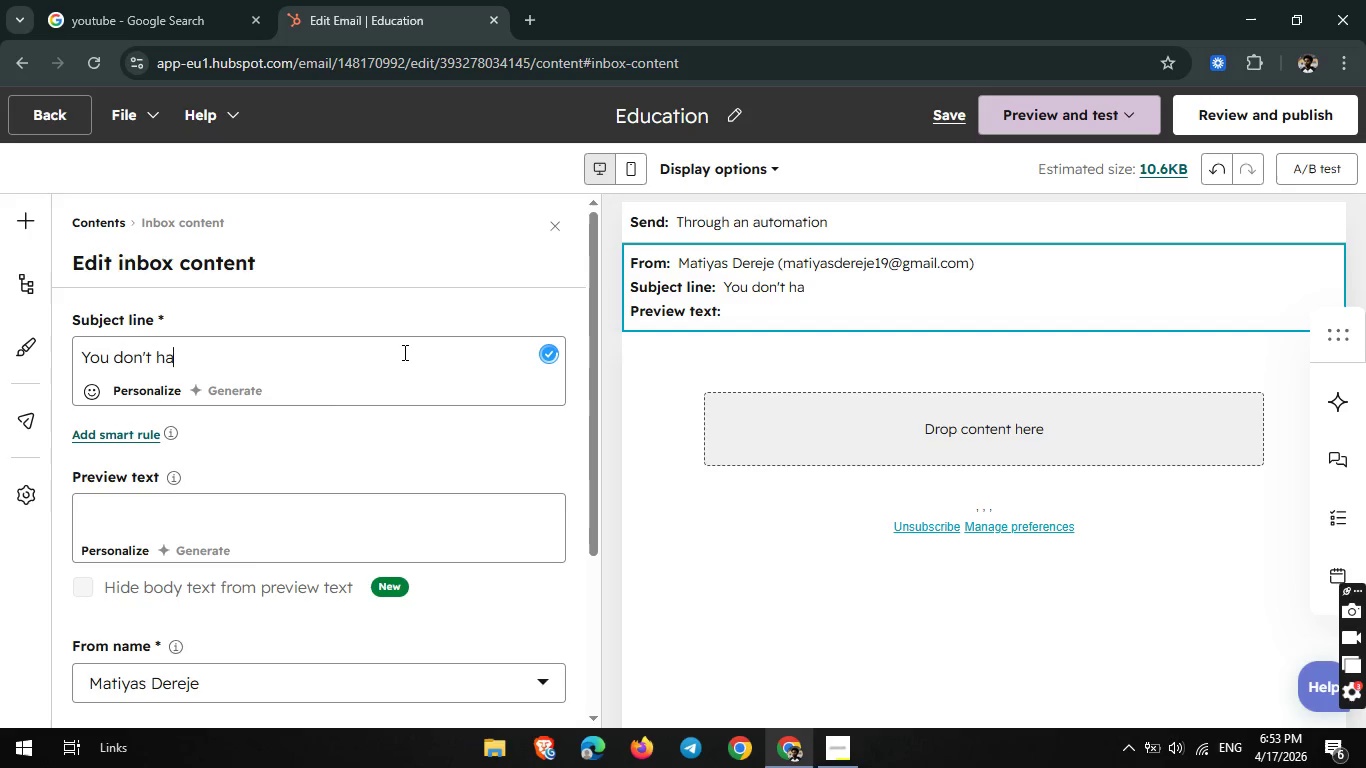 
hold_key(key=Backspace, duration=0.94)
 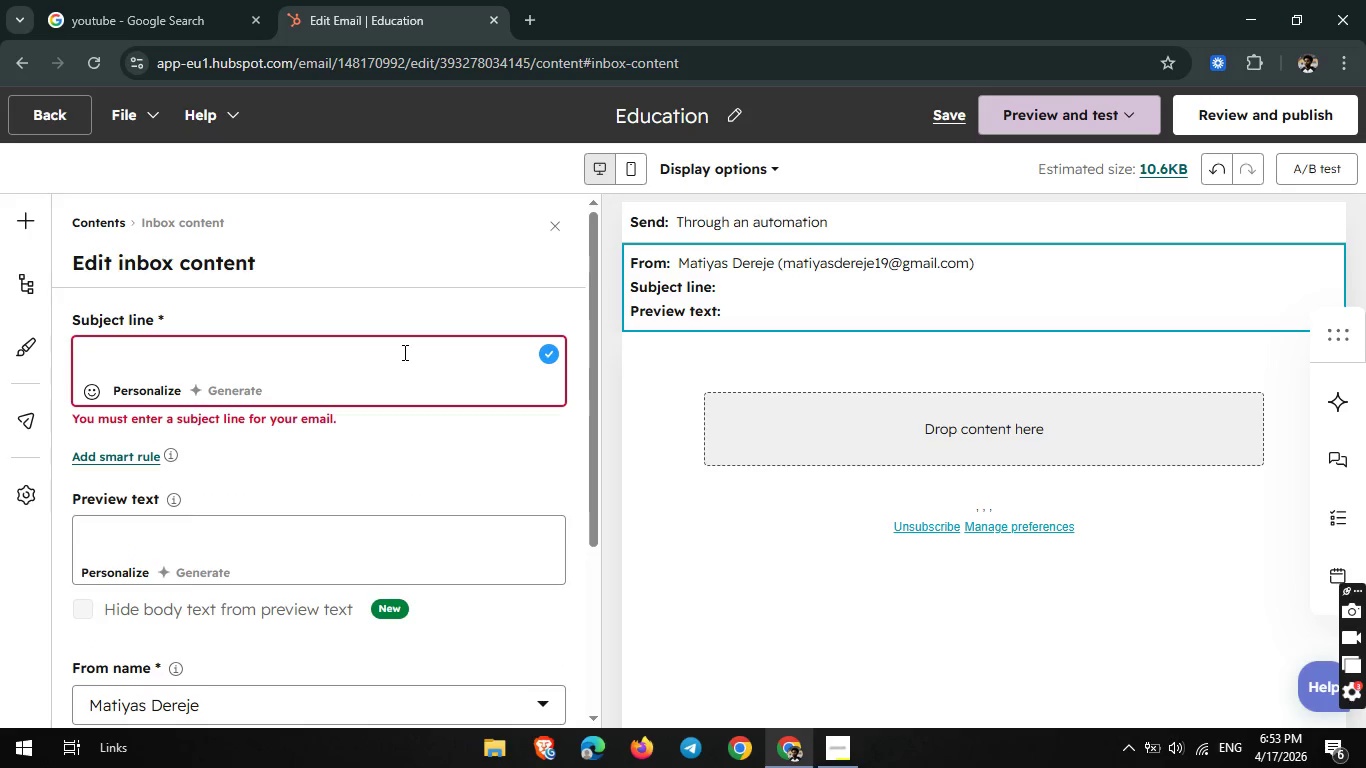 
type(You don't ahve)
key(Backspace)
key(Backspace)
key(Backspace)
key(Backspace)
type(have to do this alone, {{contact )
key(Backspace)
type(.firstname }})
 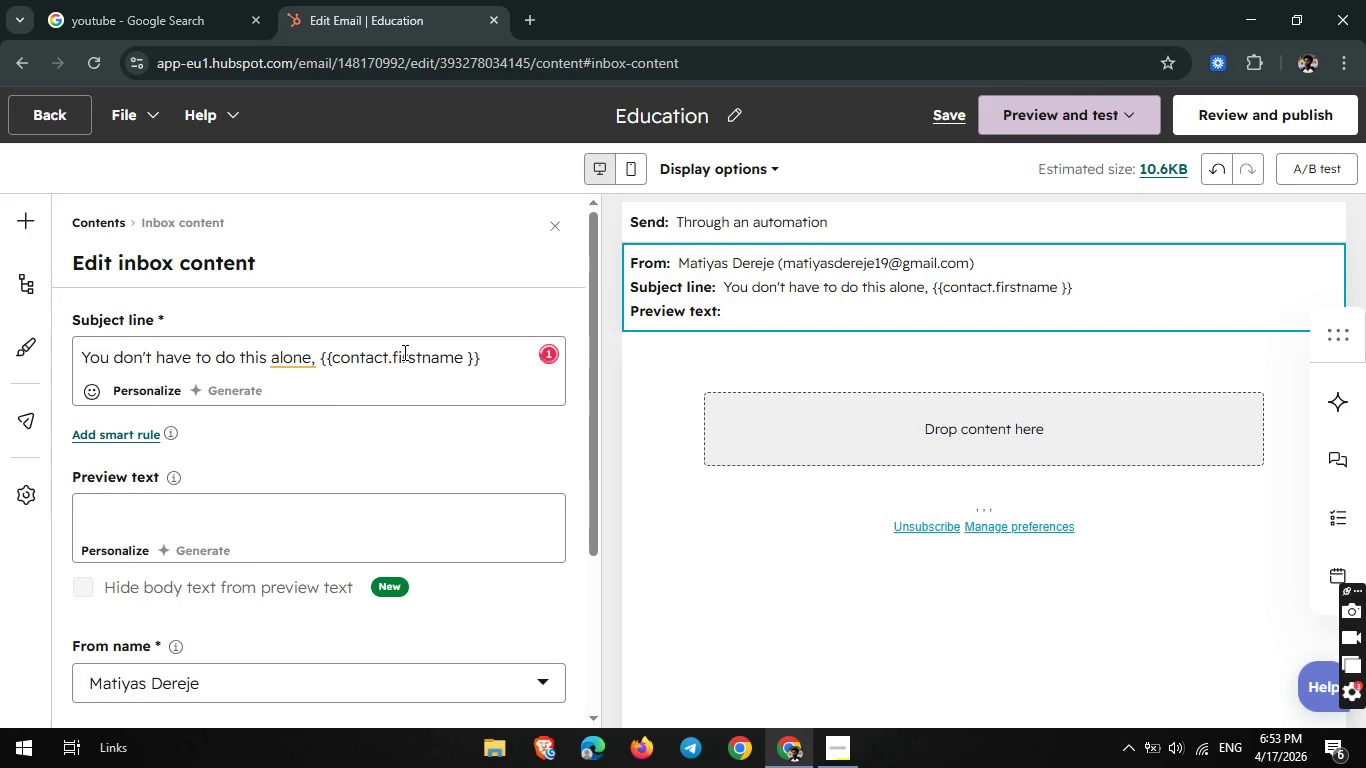 
left_click([761, 421])
 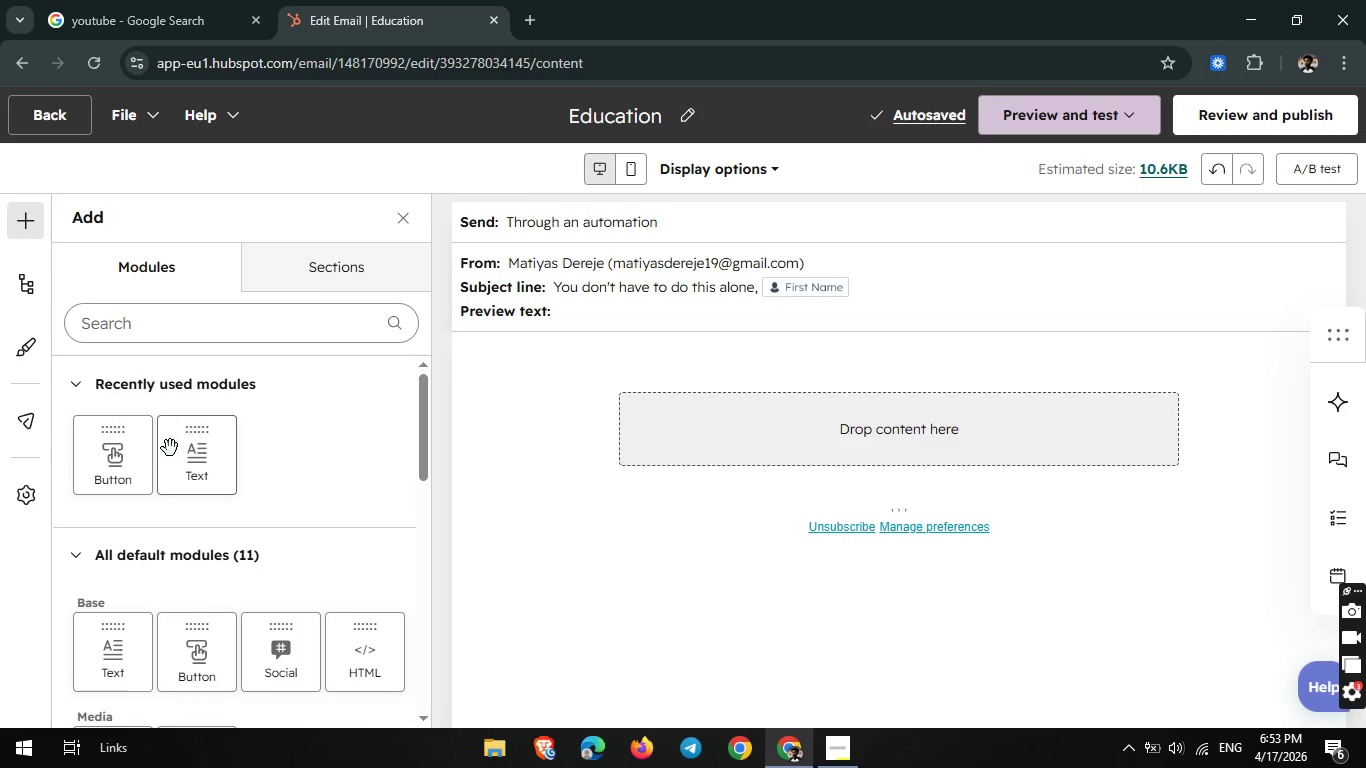 
left_click_drag(start_coordinate=[214, 453], to_coordinate=[828, 414])
 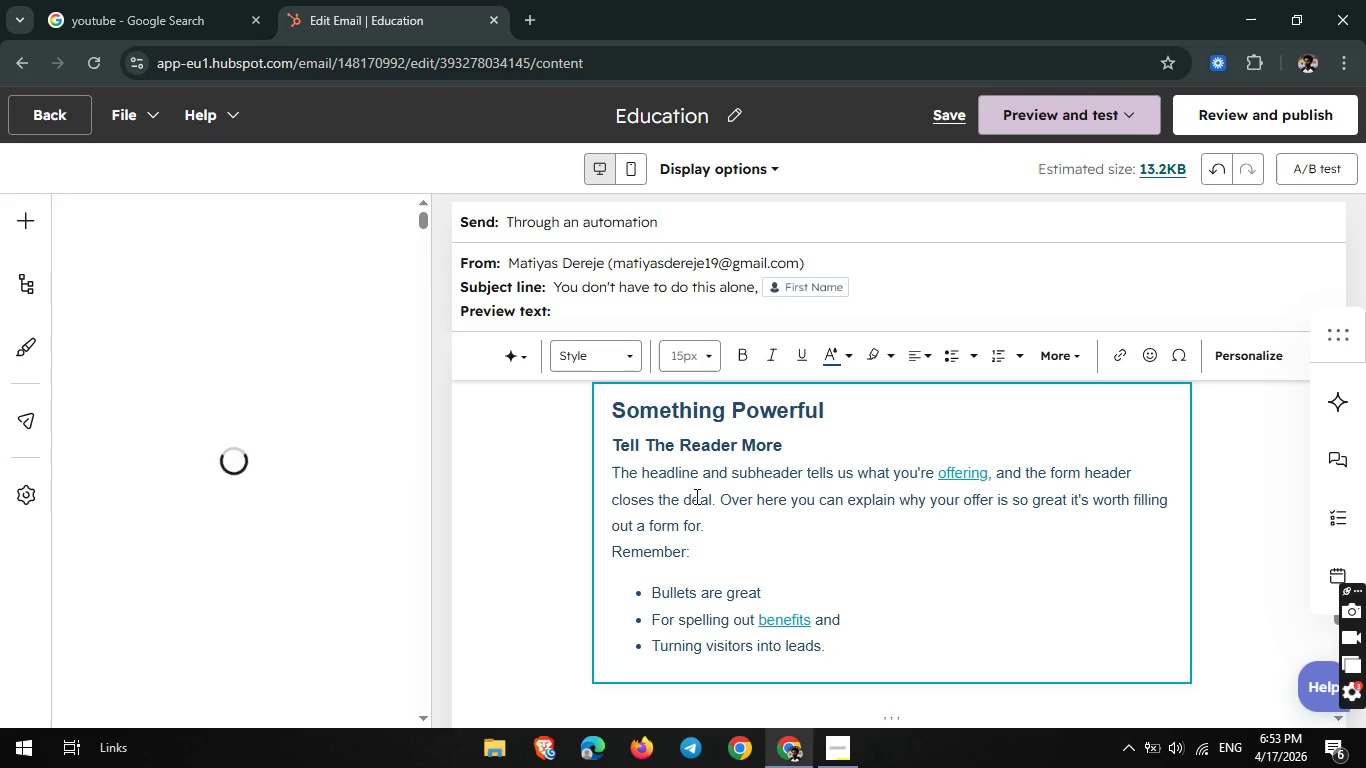 
left_click([659, 517])
 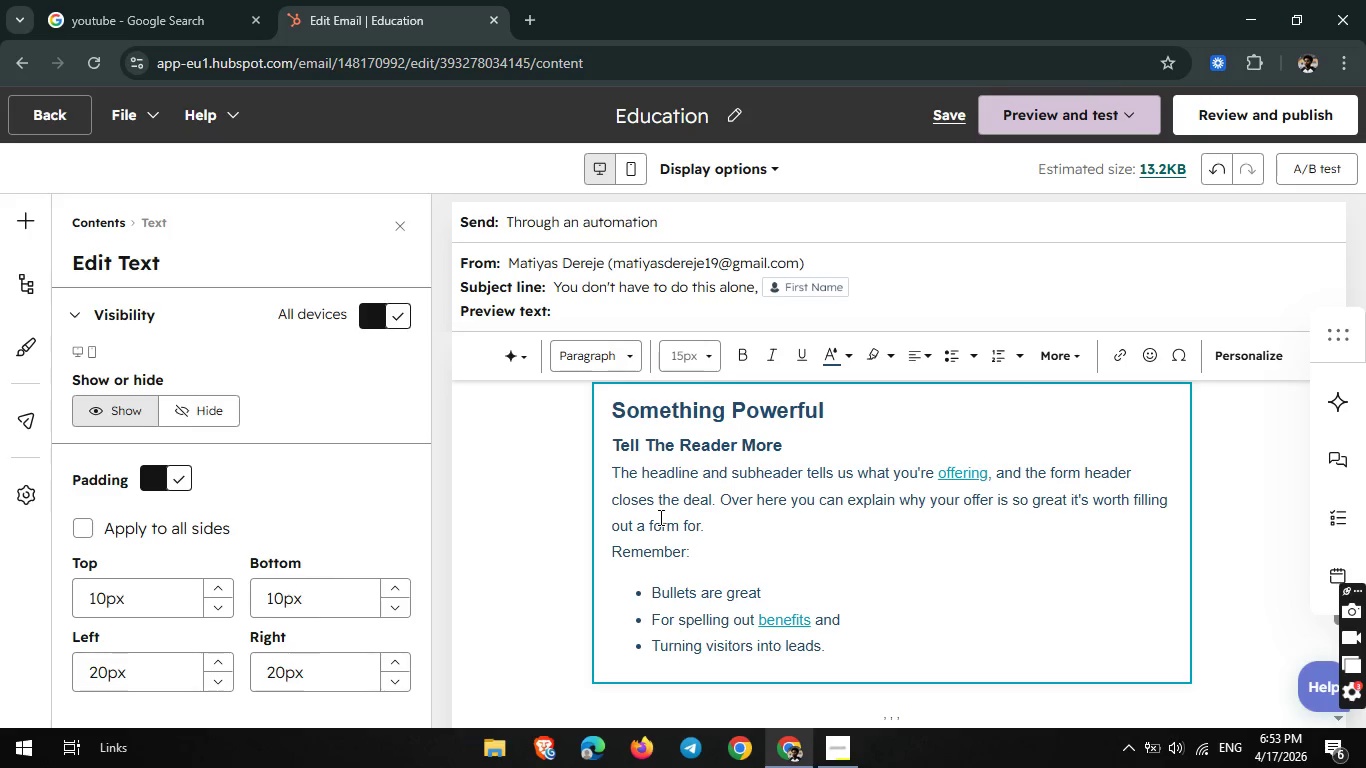 
key(Control+ControlLeft)
 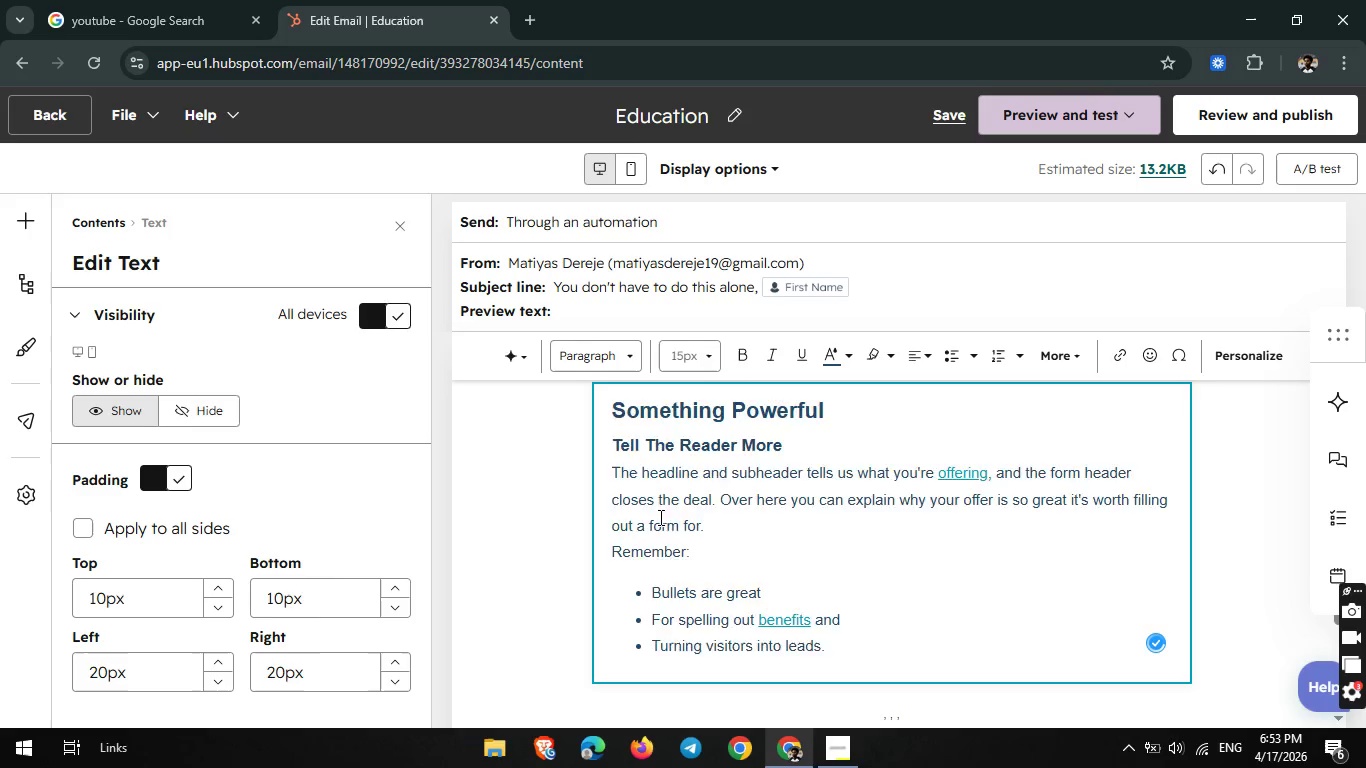 
key(Control+A)
 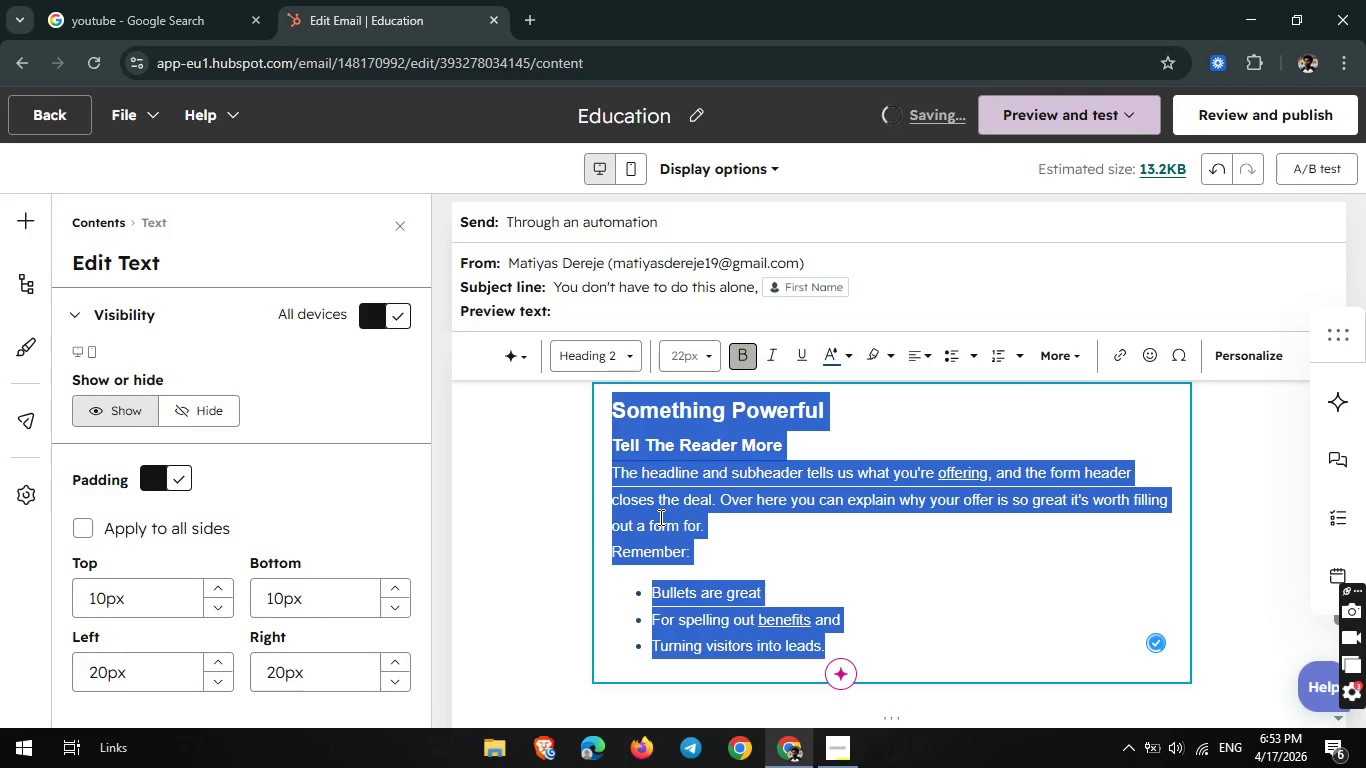 
key(Backspace)
 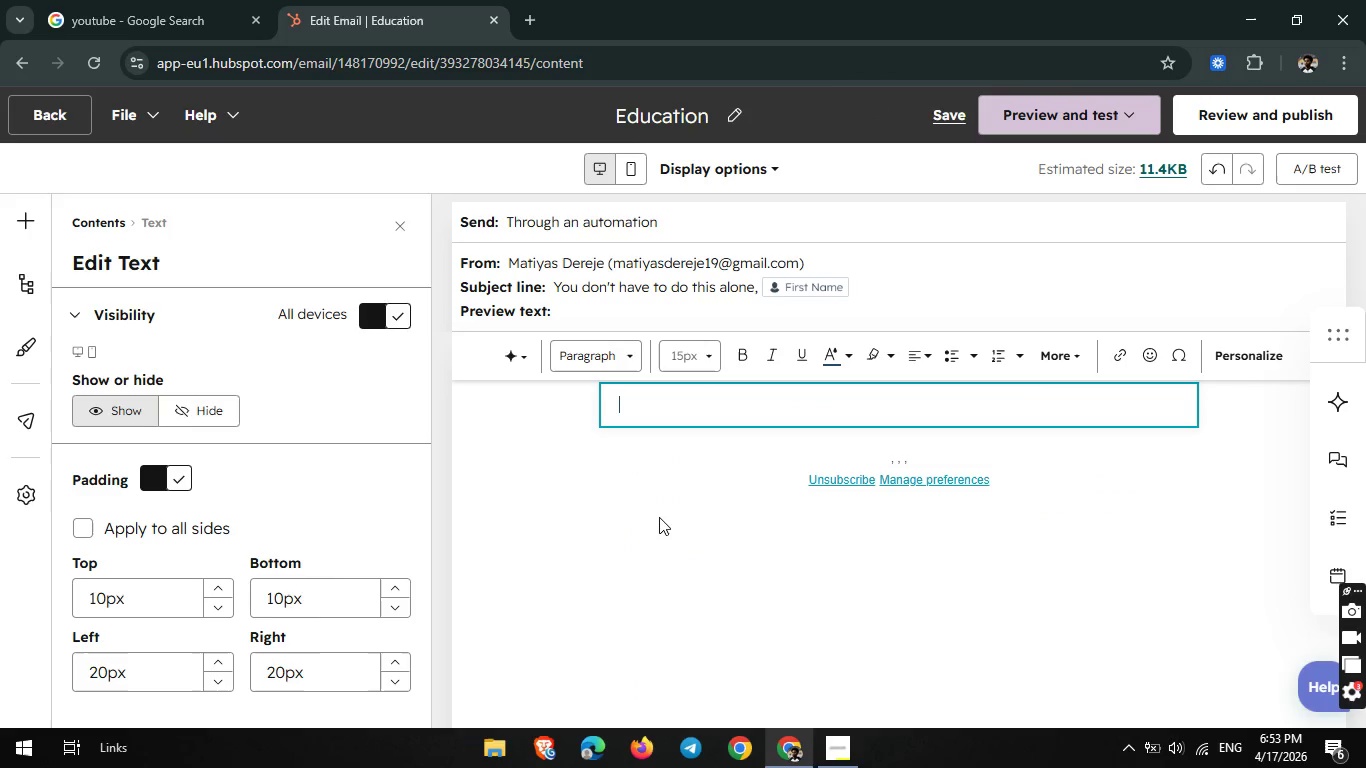 
type(Hi )
 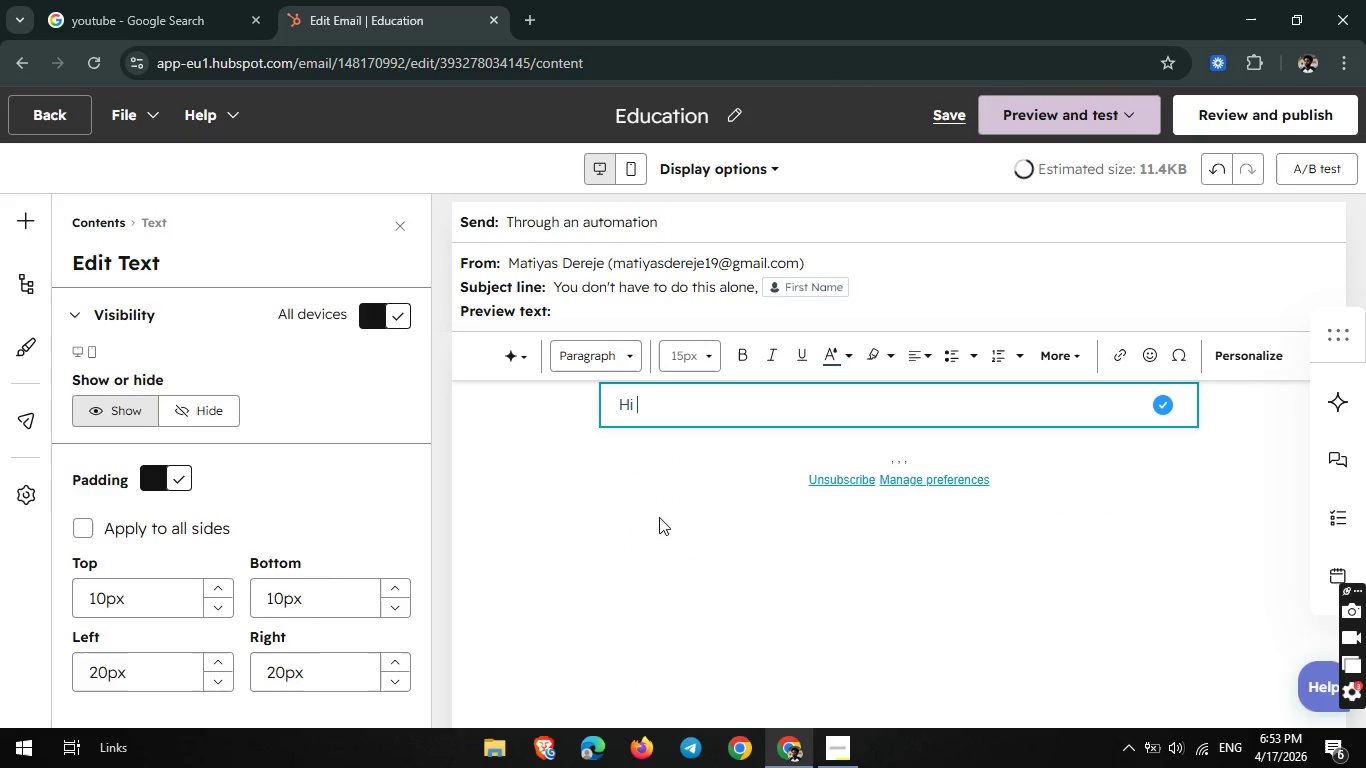 
hold_key(key=ShiftLeft, duration=0.39)
 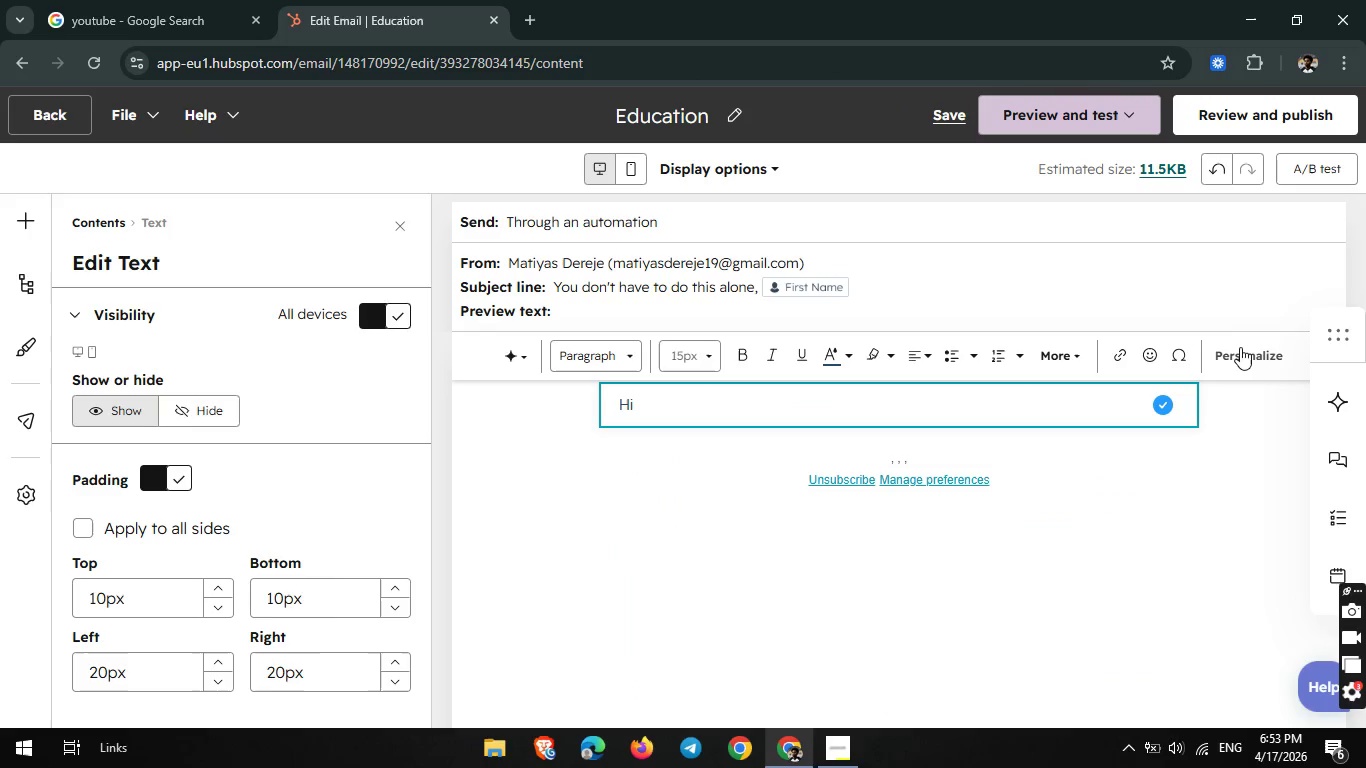 
left_click([1239, 353])
 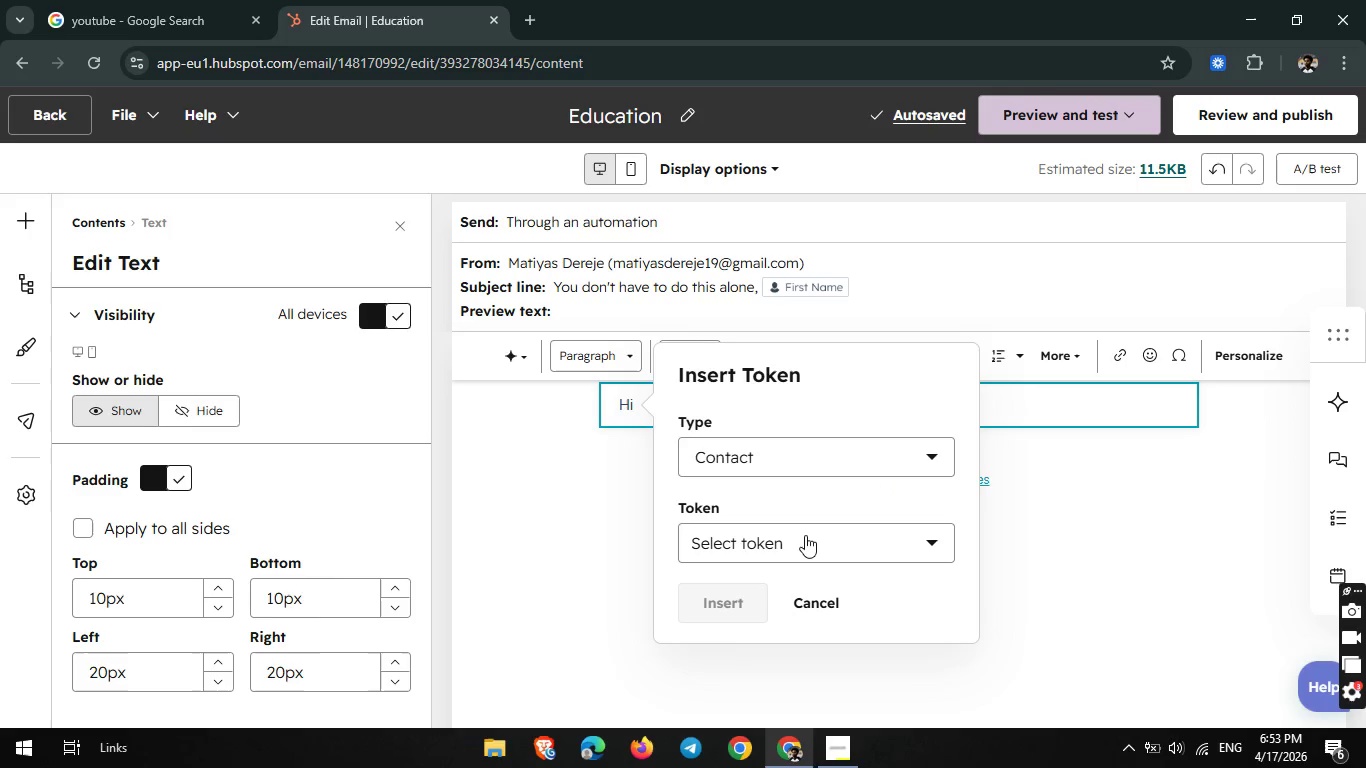 
left_click([797, 535])
 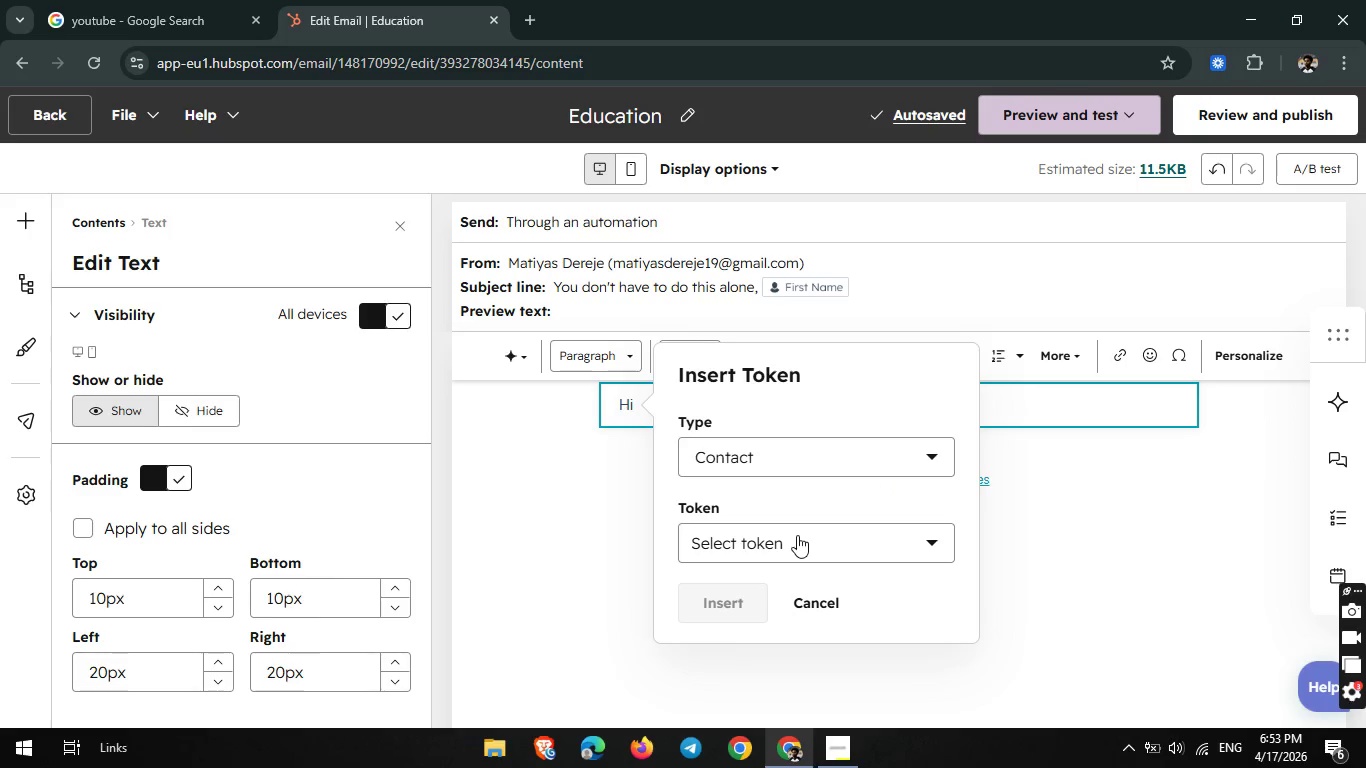 
type(fir)
 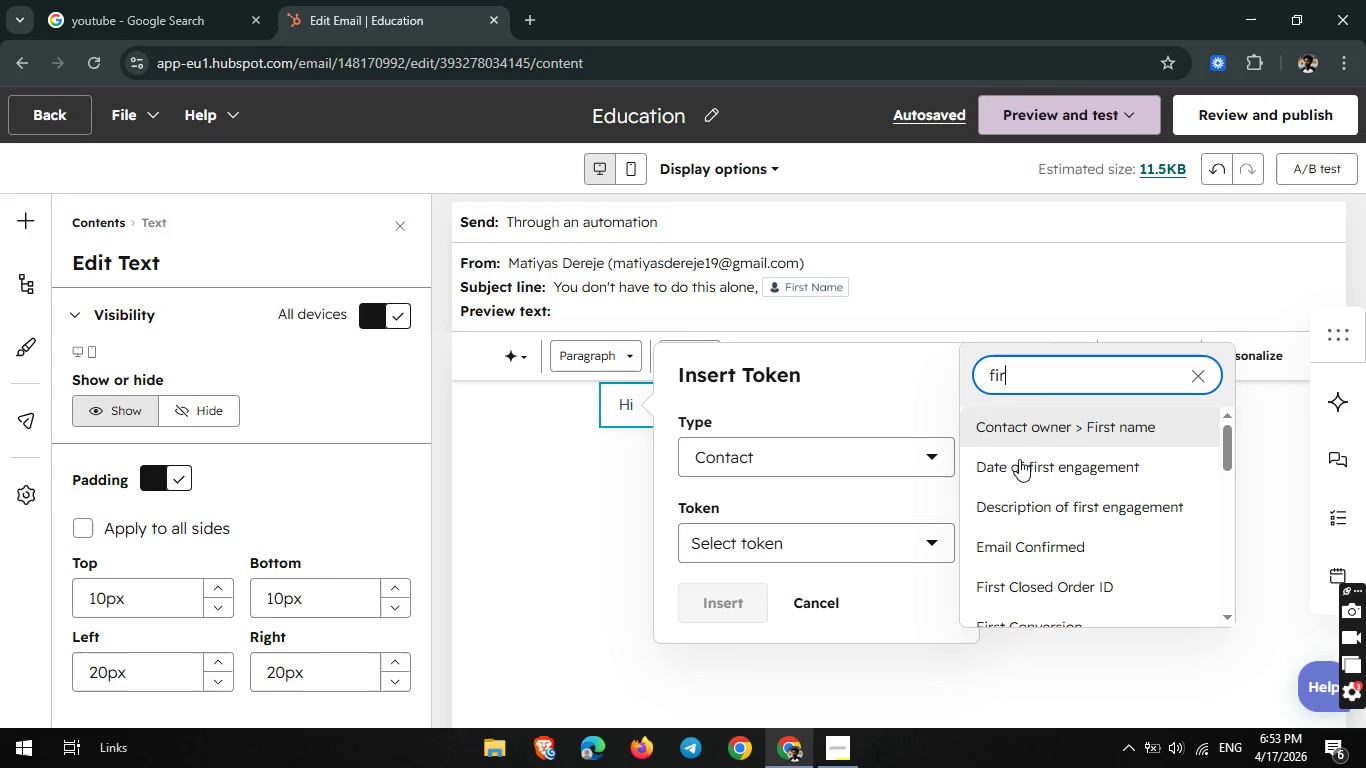 
left_click([1081, 432])
 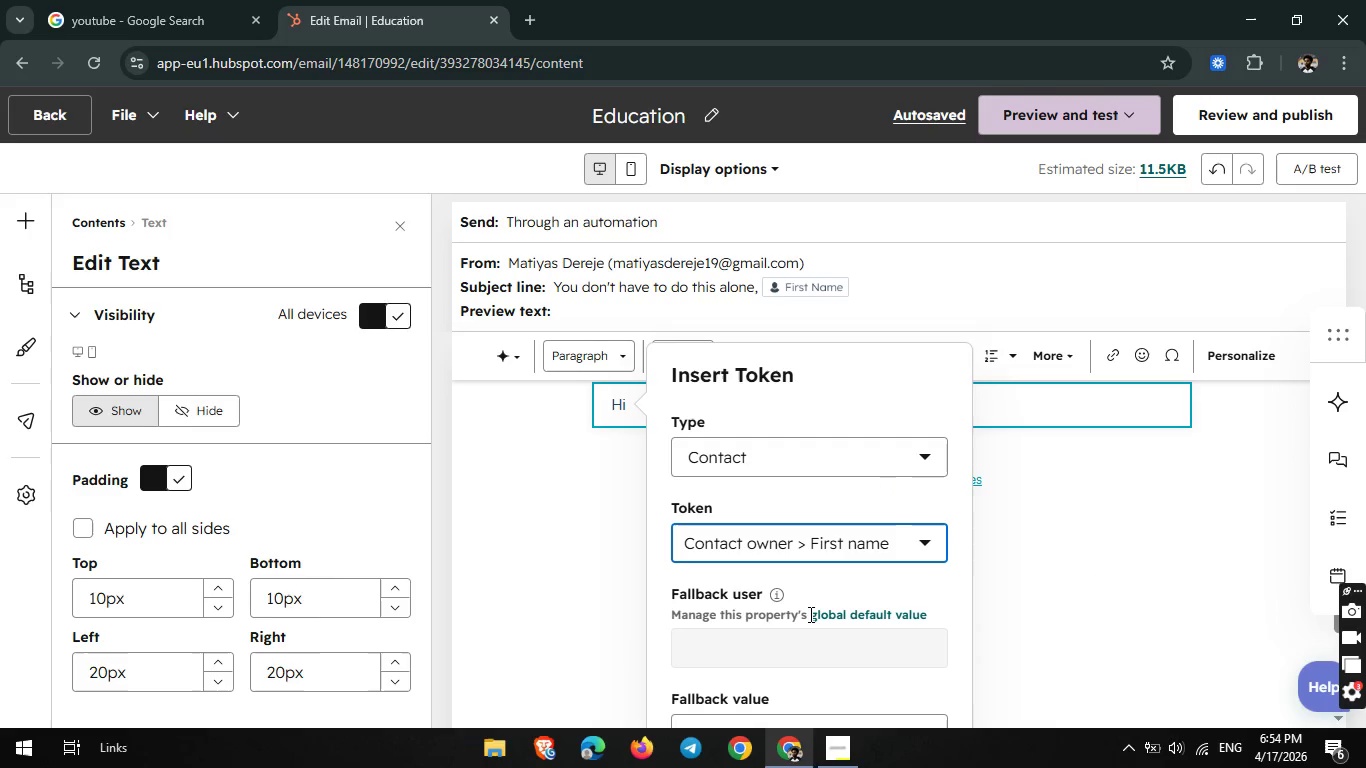 
scroll: coordinate [809, 614], scroll_direction: down, amount: 1.0
 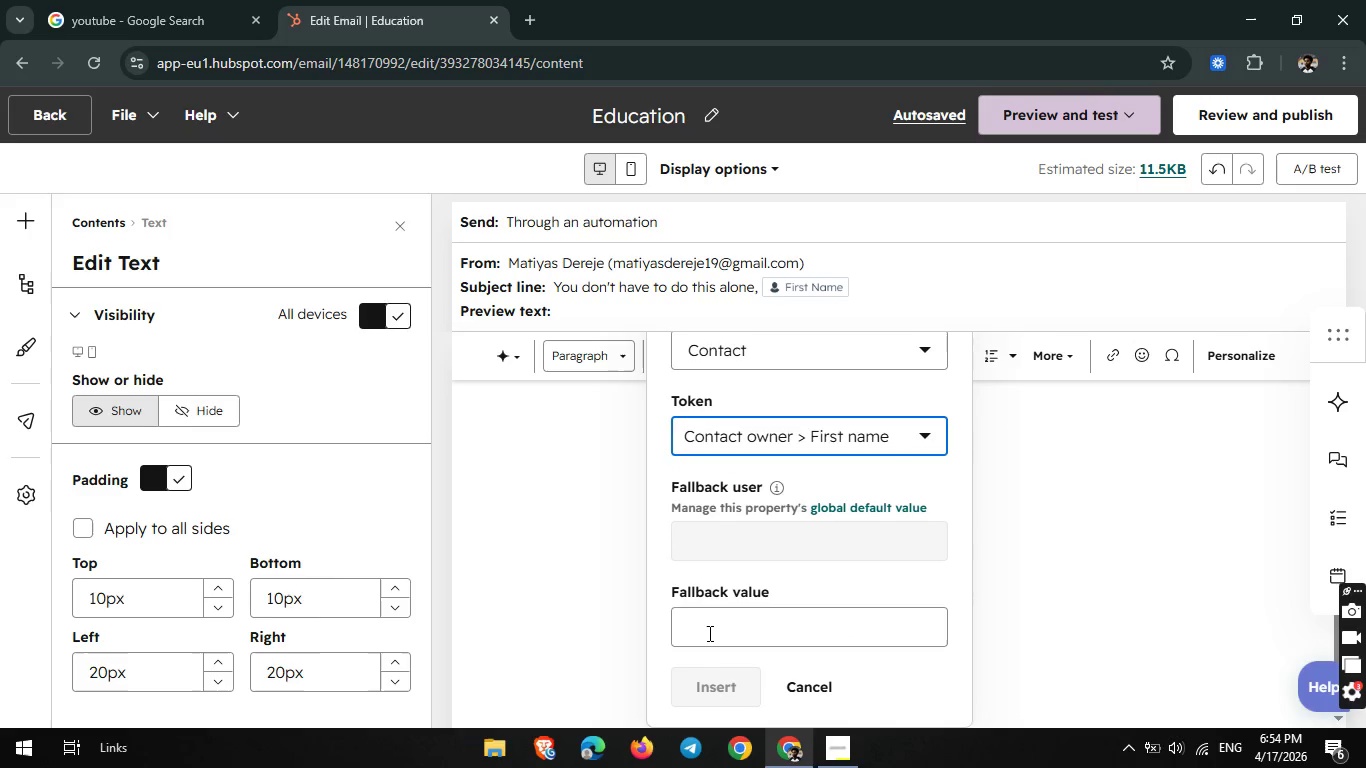 
left_click([708, 633])
 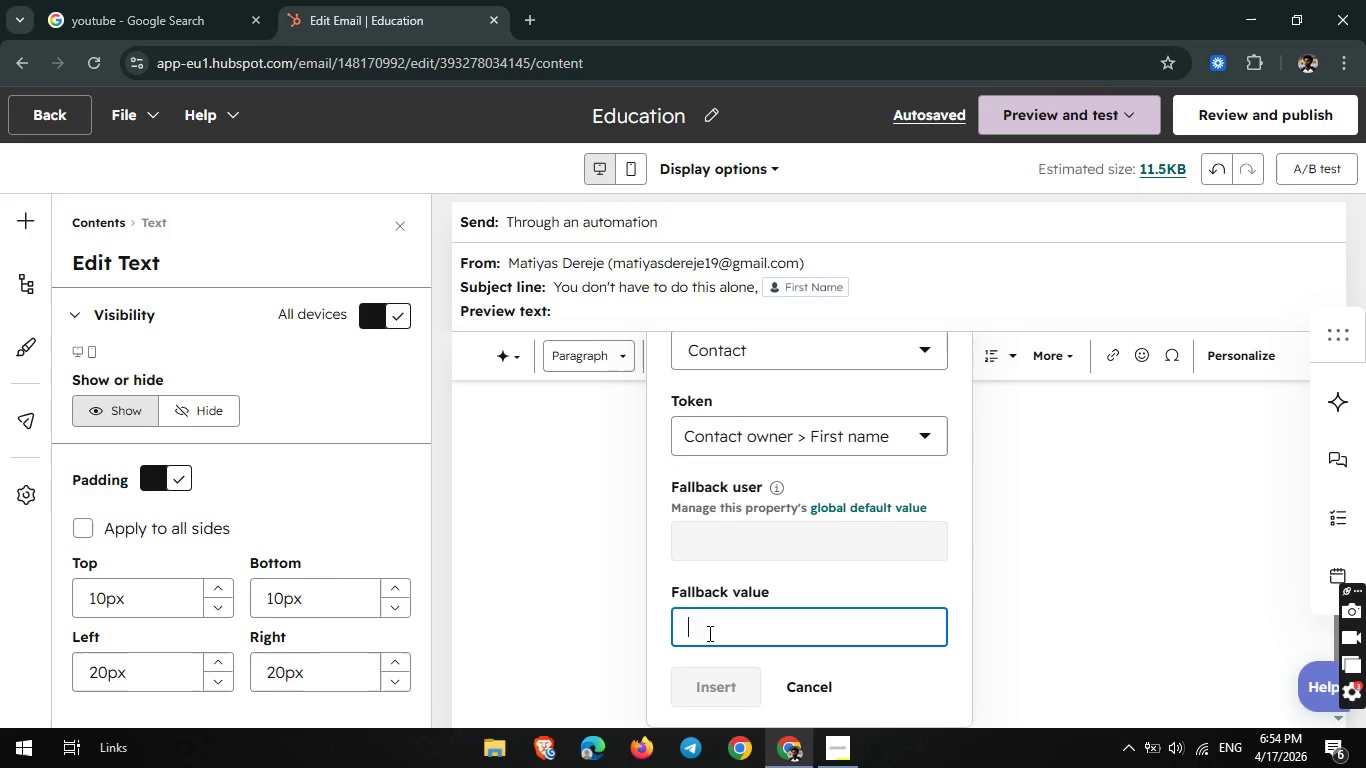 
type({{ conrac)
key(Backspace)
key(Backspace)
key(Backspace)
type(tact.firstname }})
 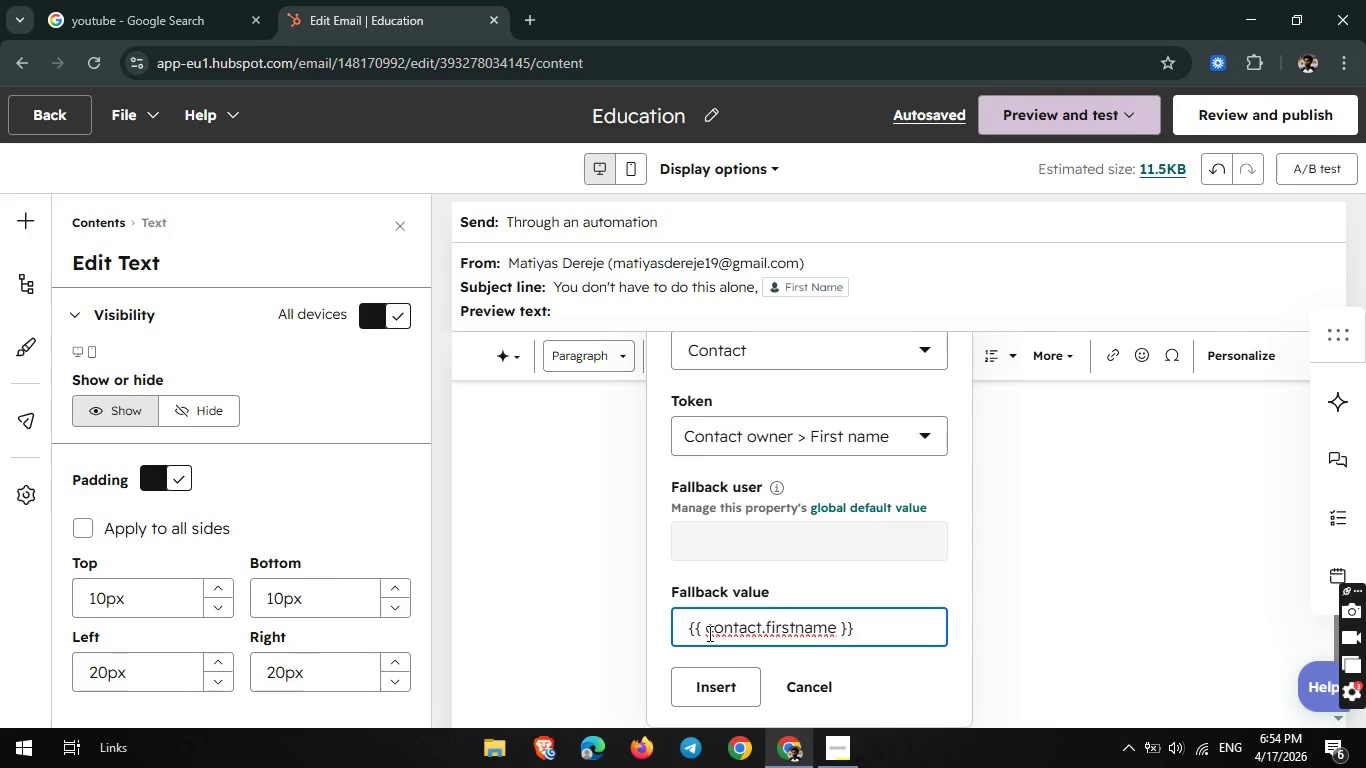 
left_click([711, 683])
 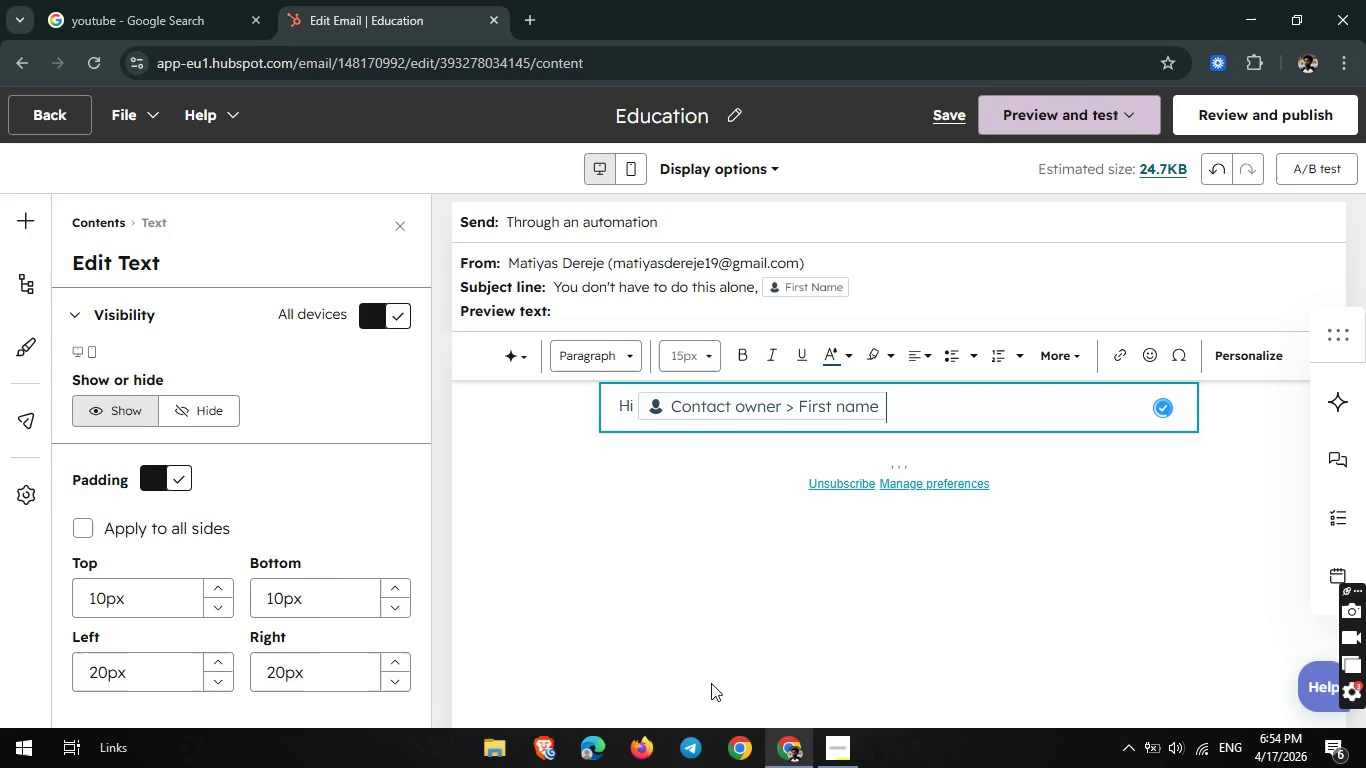 
key(Comma)
 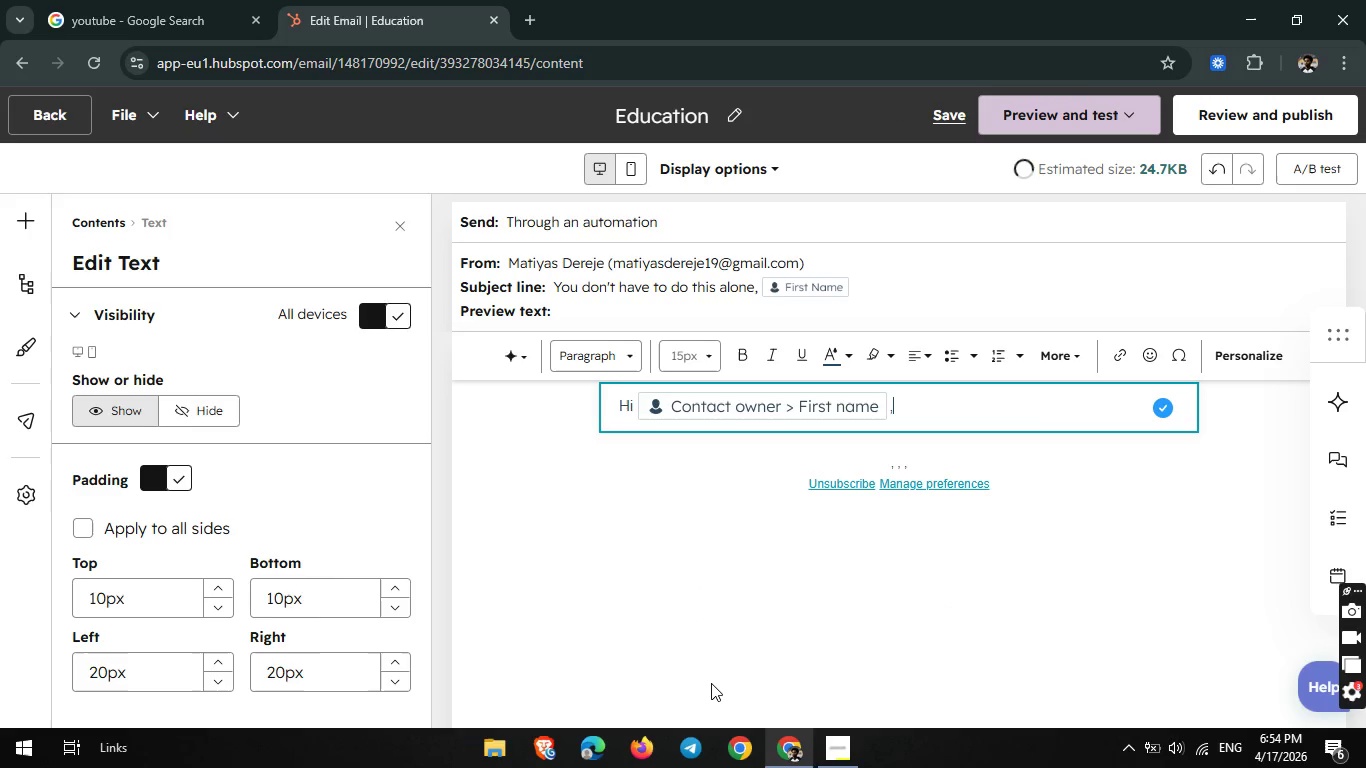 
key(Enter)
 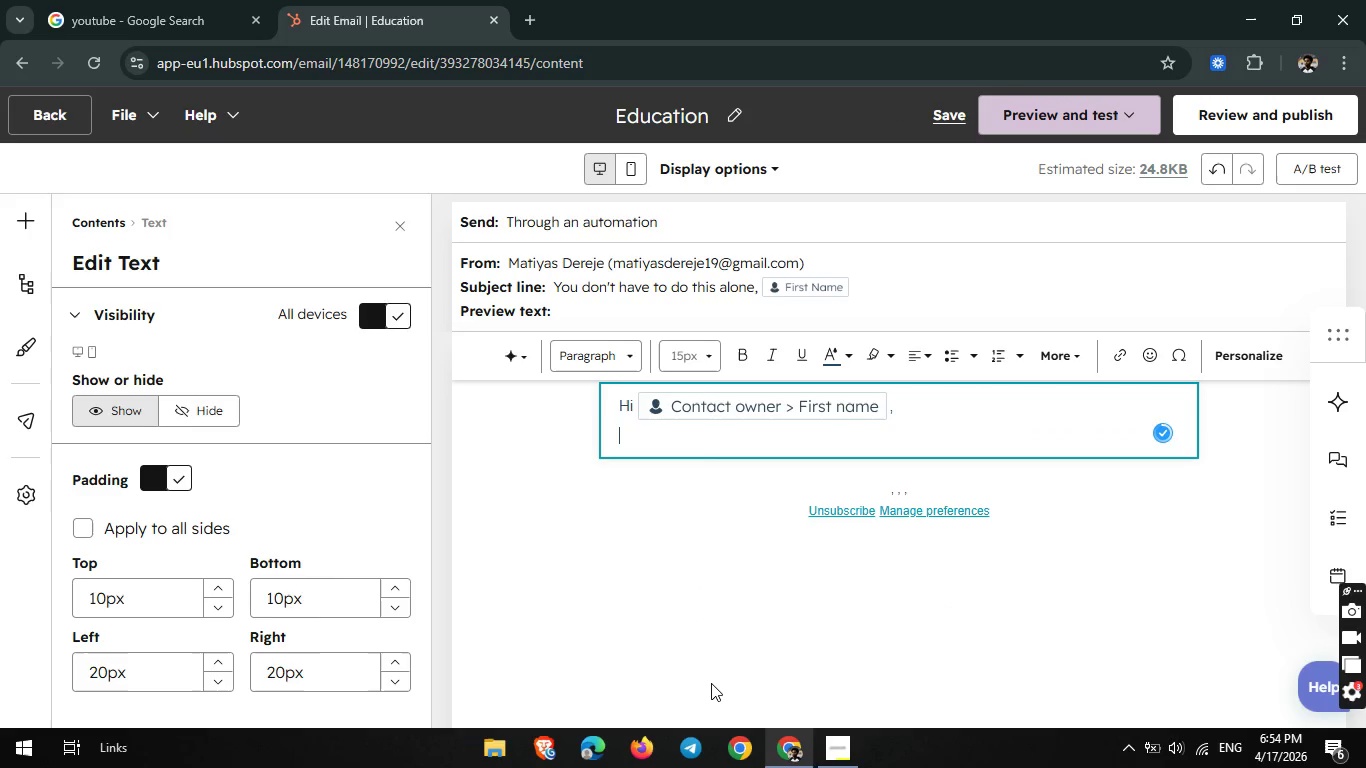 
key(Enter)
 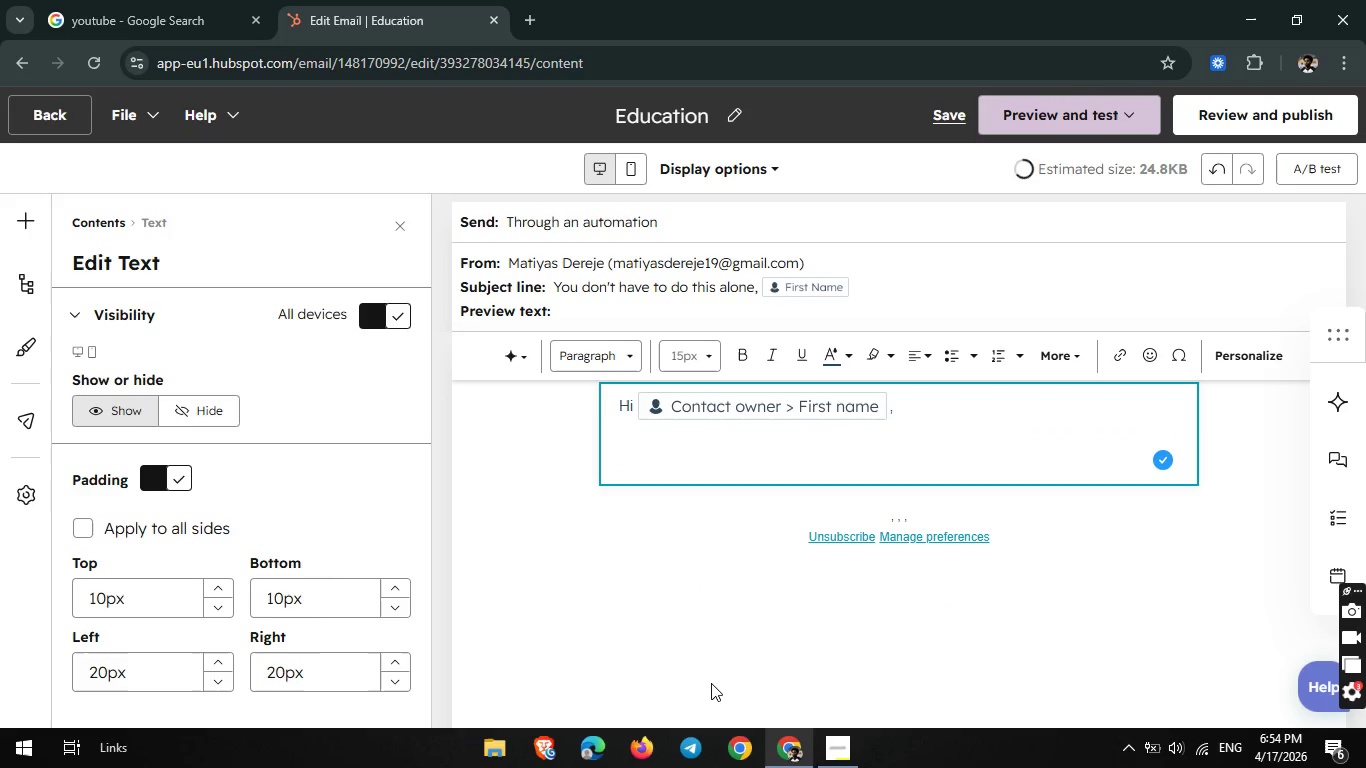 
type(If you're reading this )
key(Backspace)
type(, there's a good cahn)
key(Backspace)
key(Backspace)
key(Backspace)
type(hance you've been carrying a lot on your shol)
key(Backspace)
type(ulders lately.)
 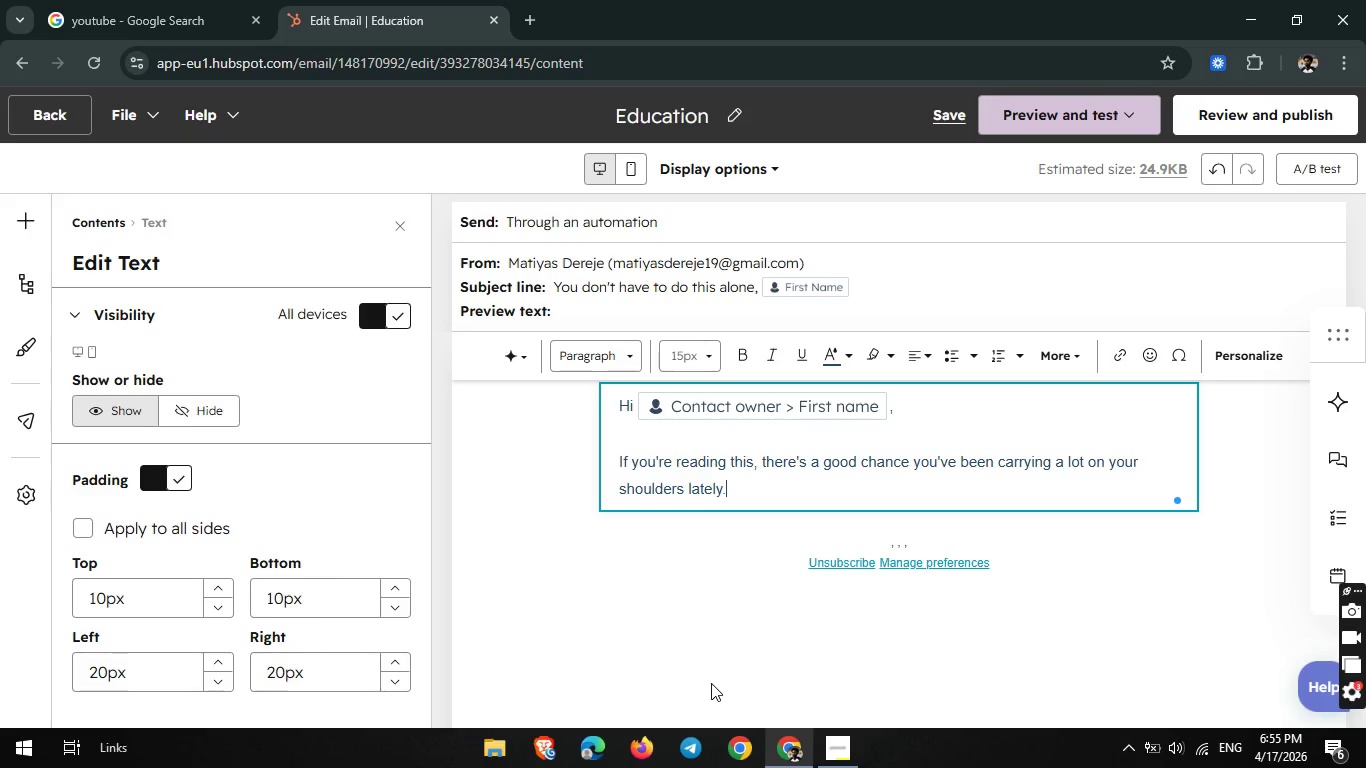 
key(Enter)
 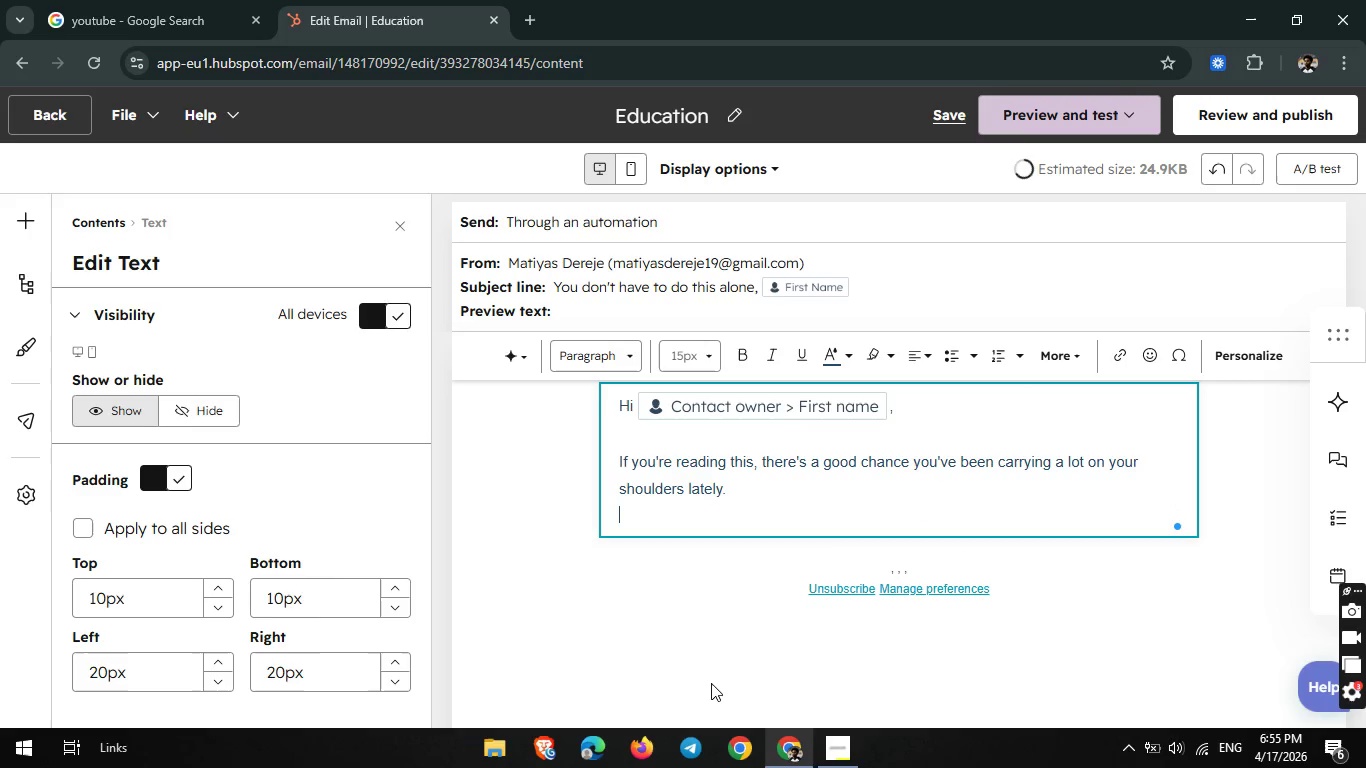 
key(Space)
 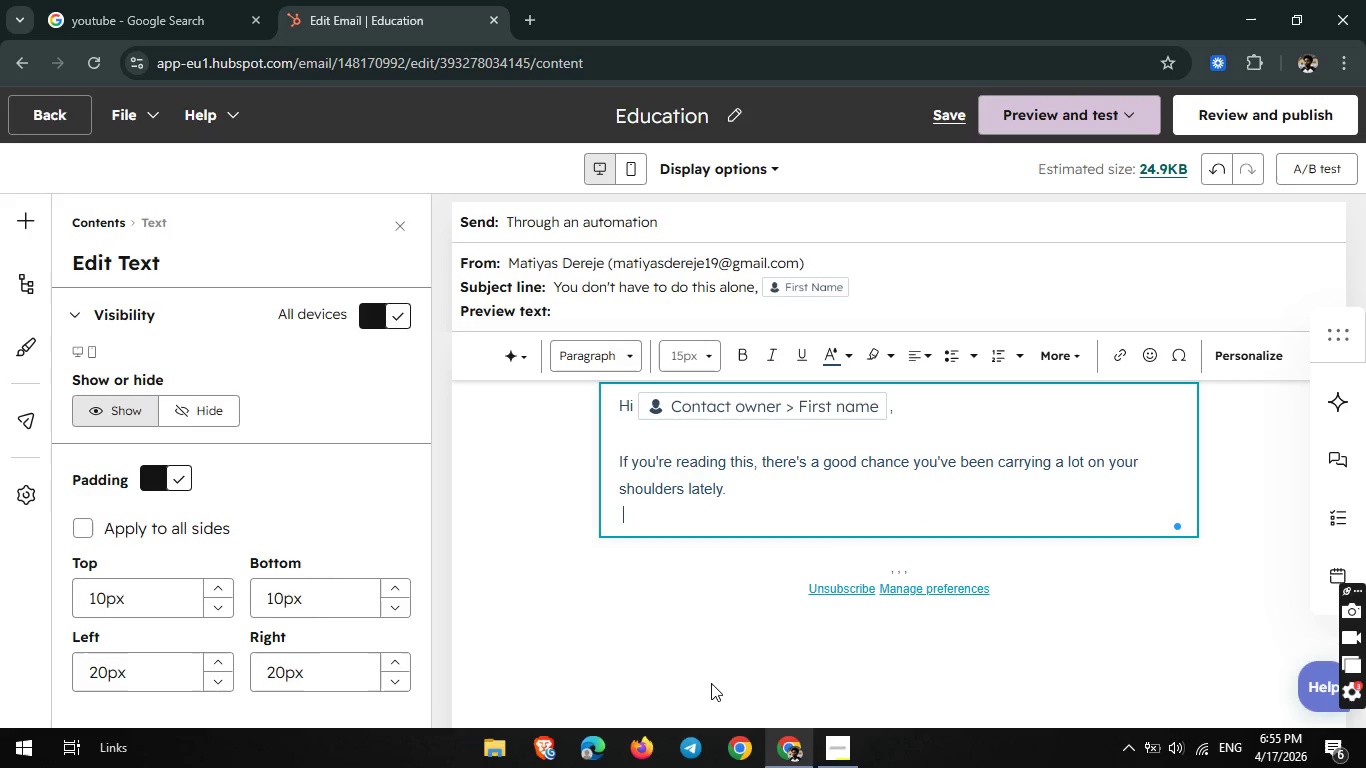 
key(Enter)
 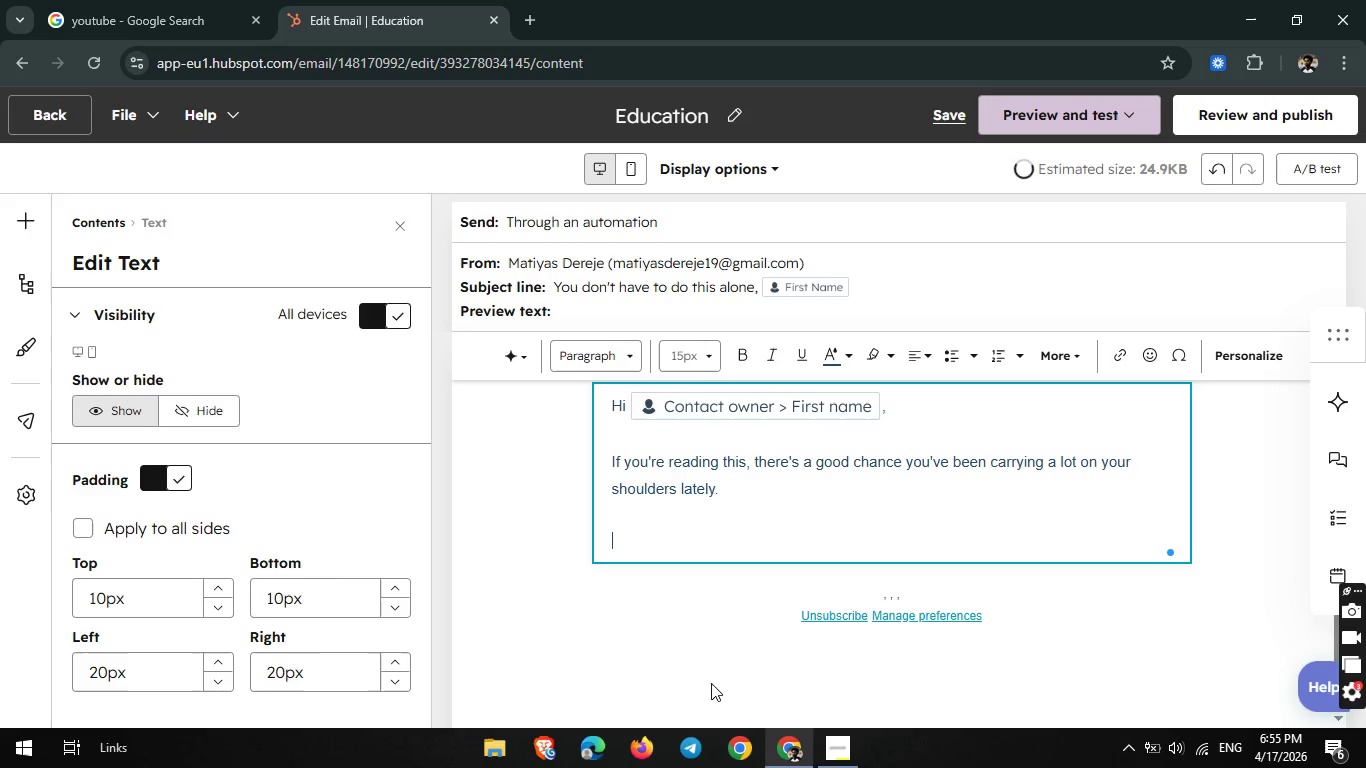 
type(caring for a loved one-whether it's a parent, spouse, or family member-is deeply meaningful work)
 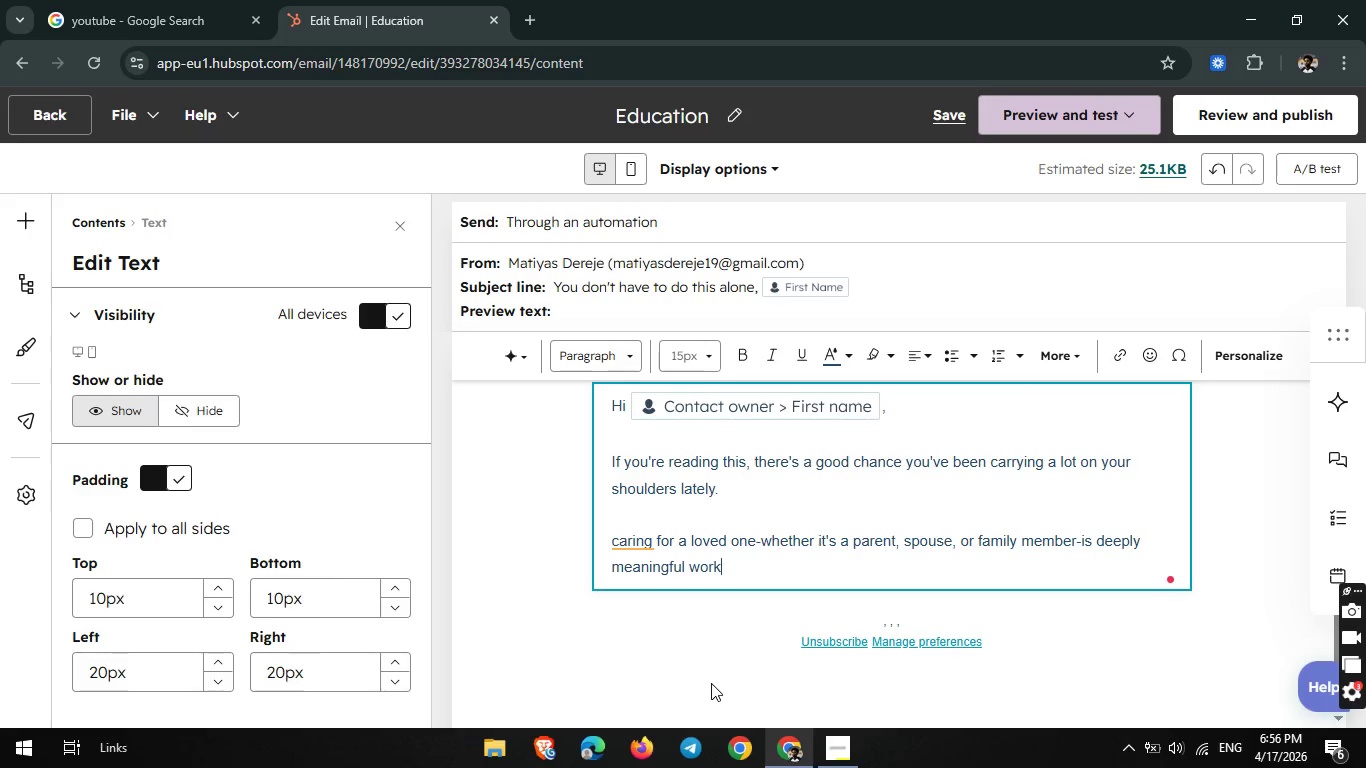 
left_click([711, 683])
 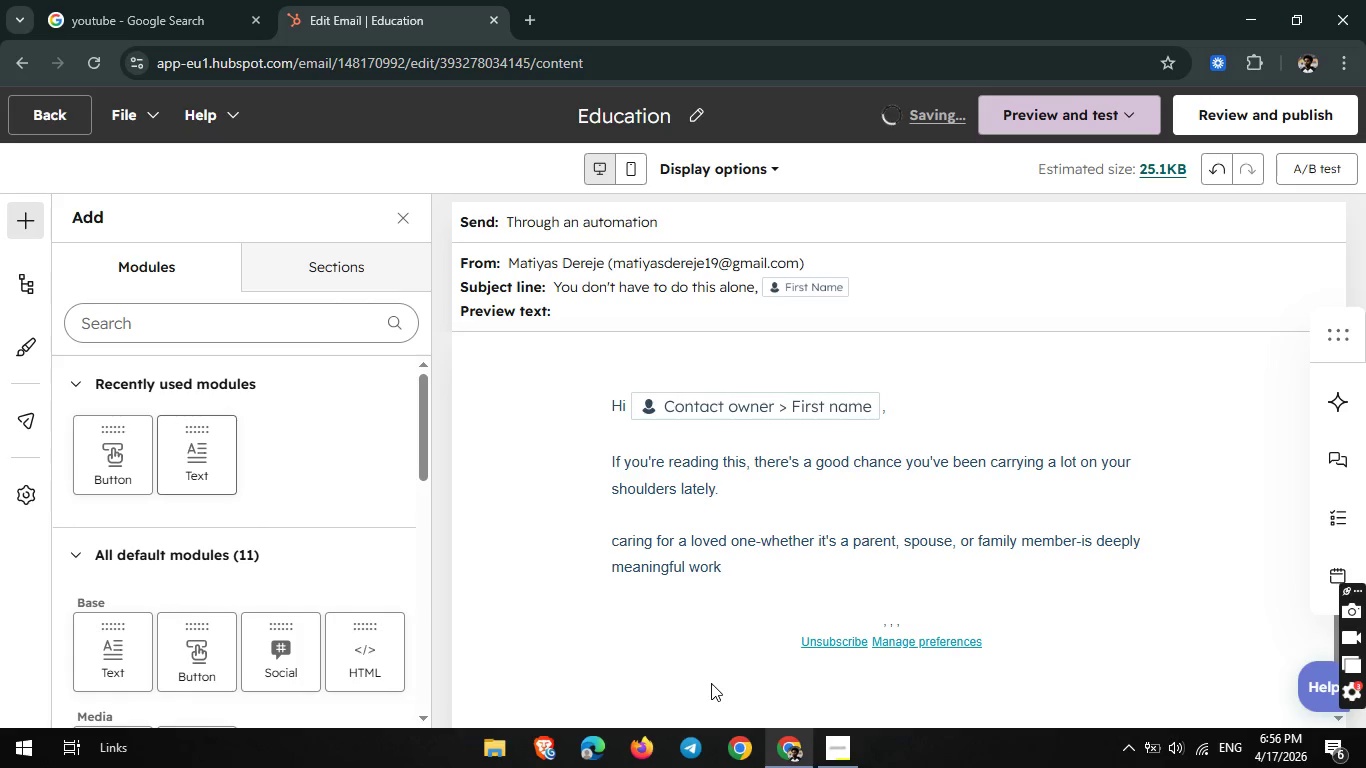 
left_click([690, 514])
 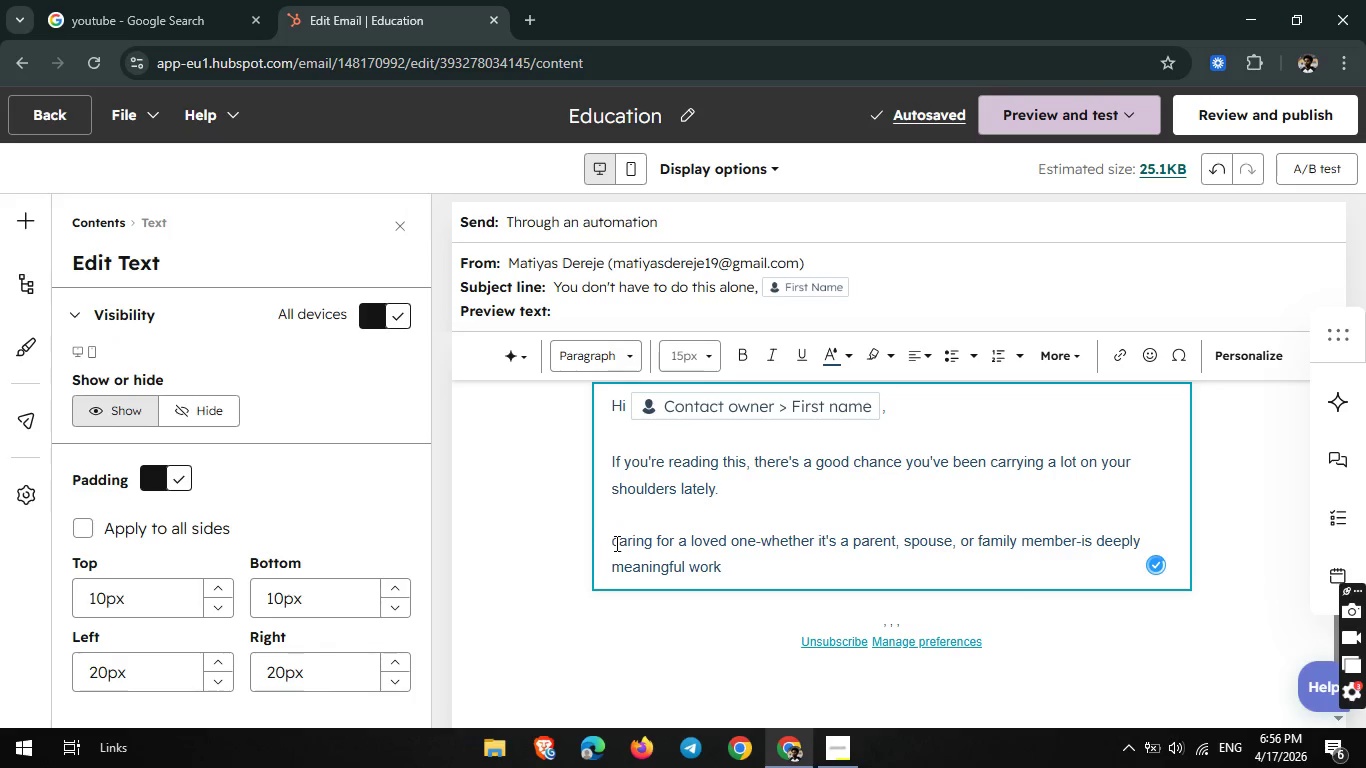 
left_click([618, 543])
 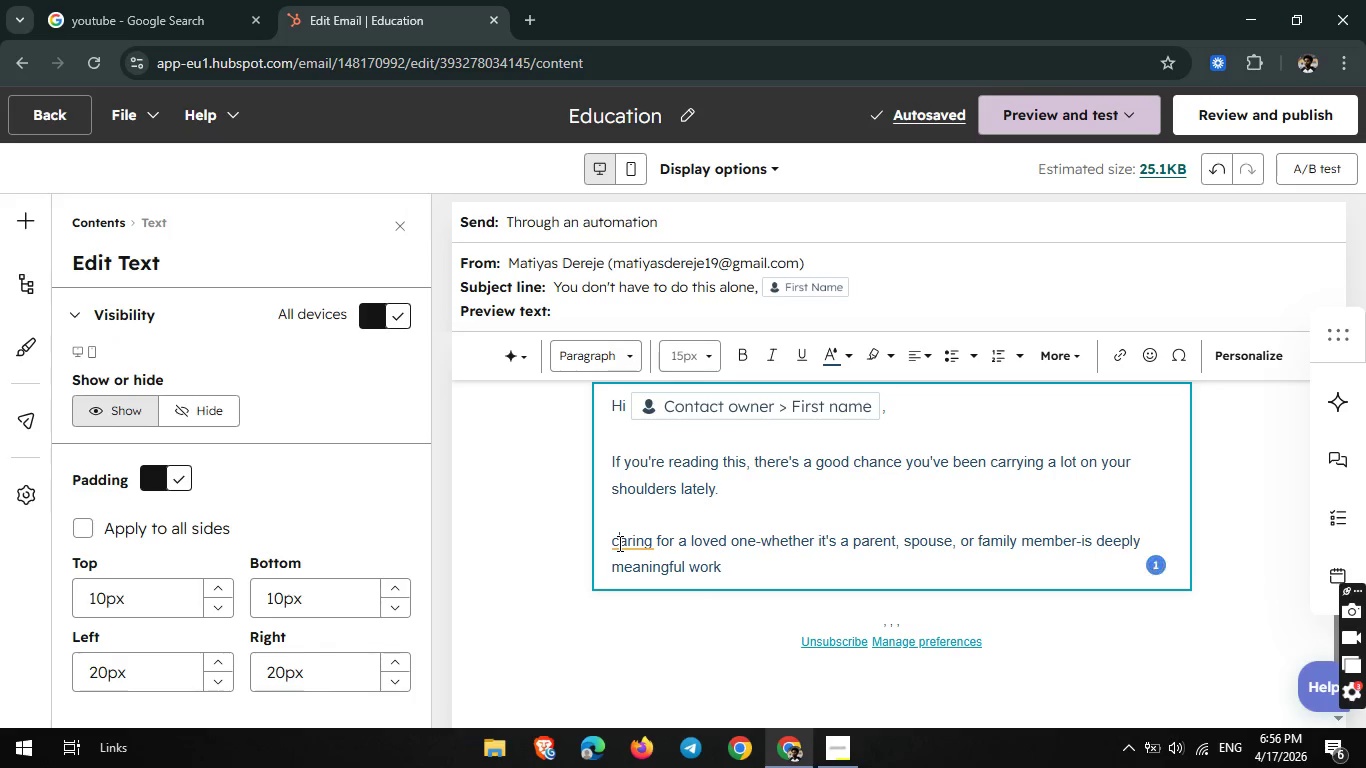 
key(Backspace)
 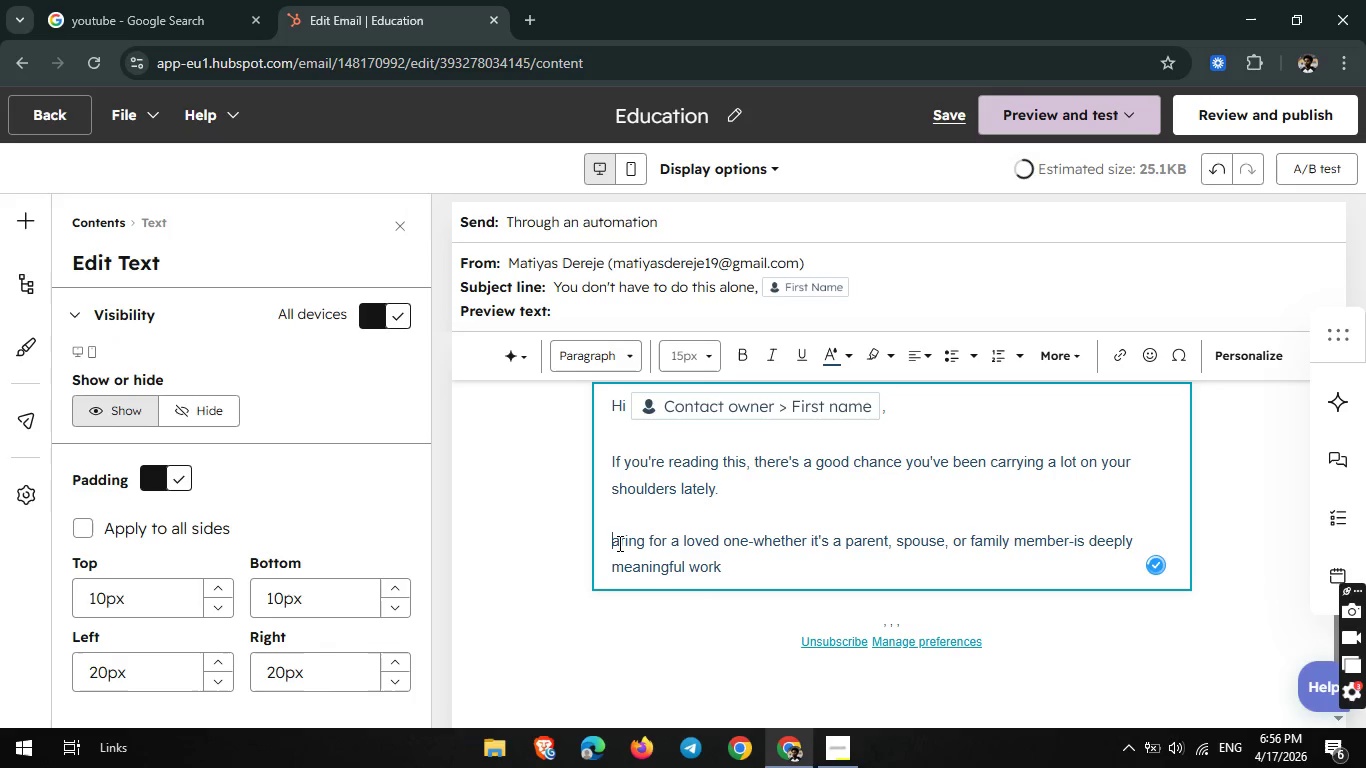 
key(Shift+C)
 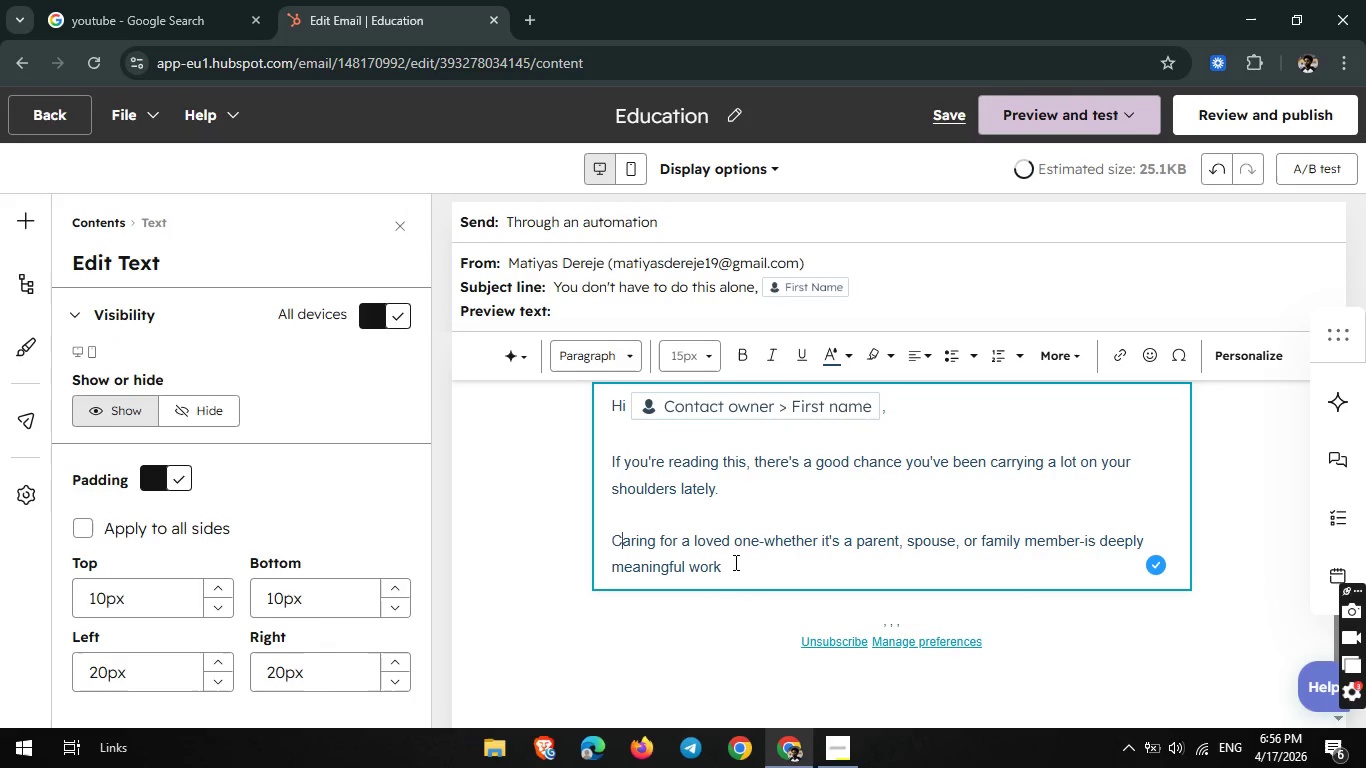 
left_click([733, 566])
 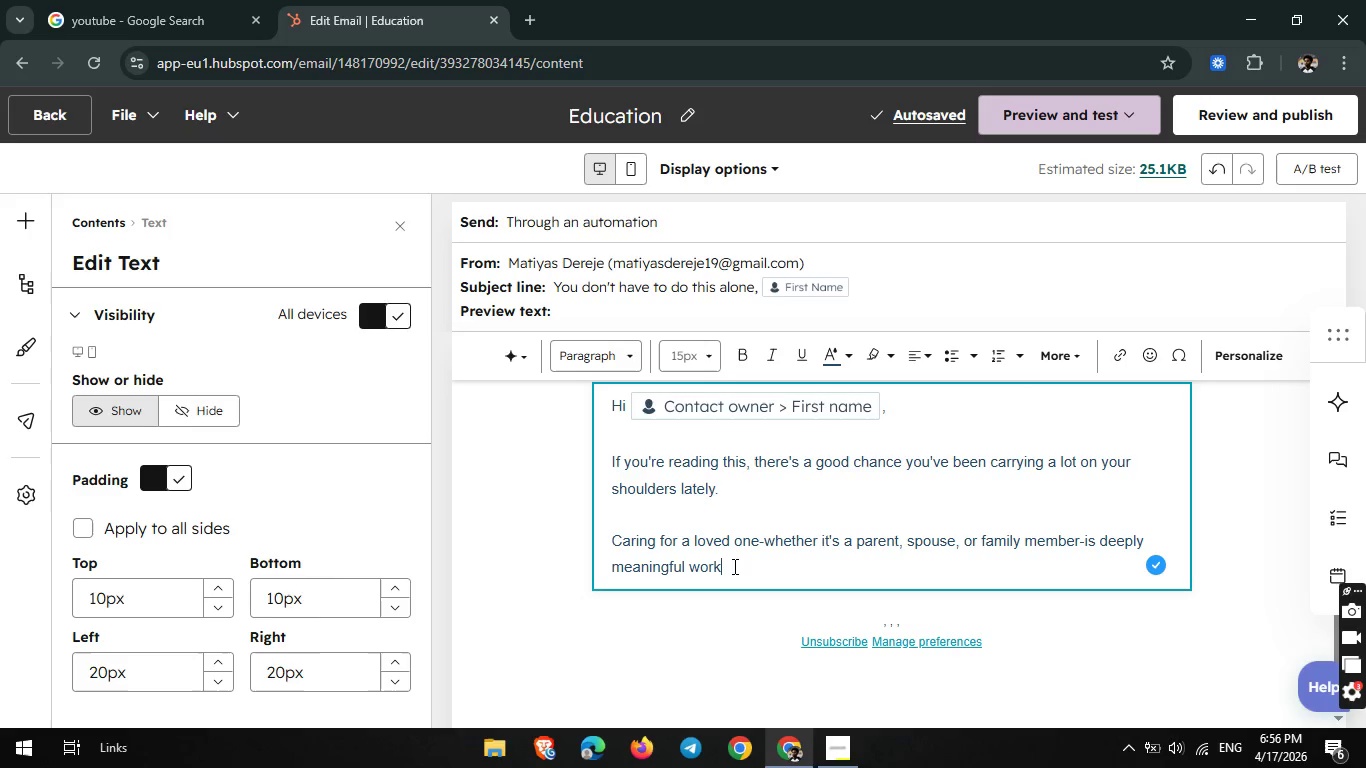 
wait(8.16)
 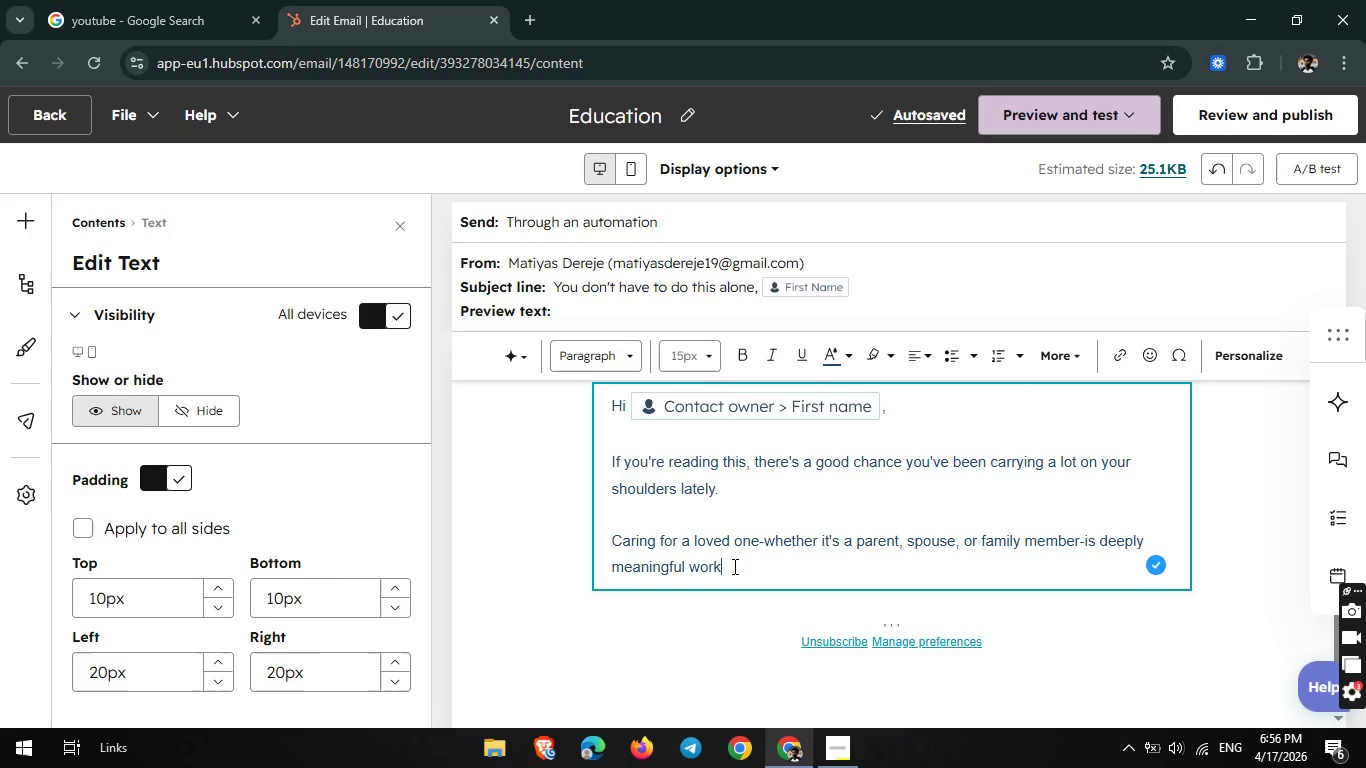 
type(.But it can also be )
 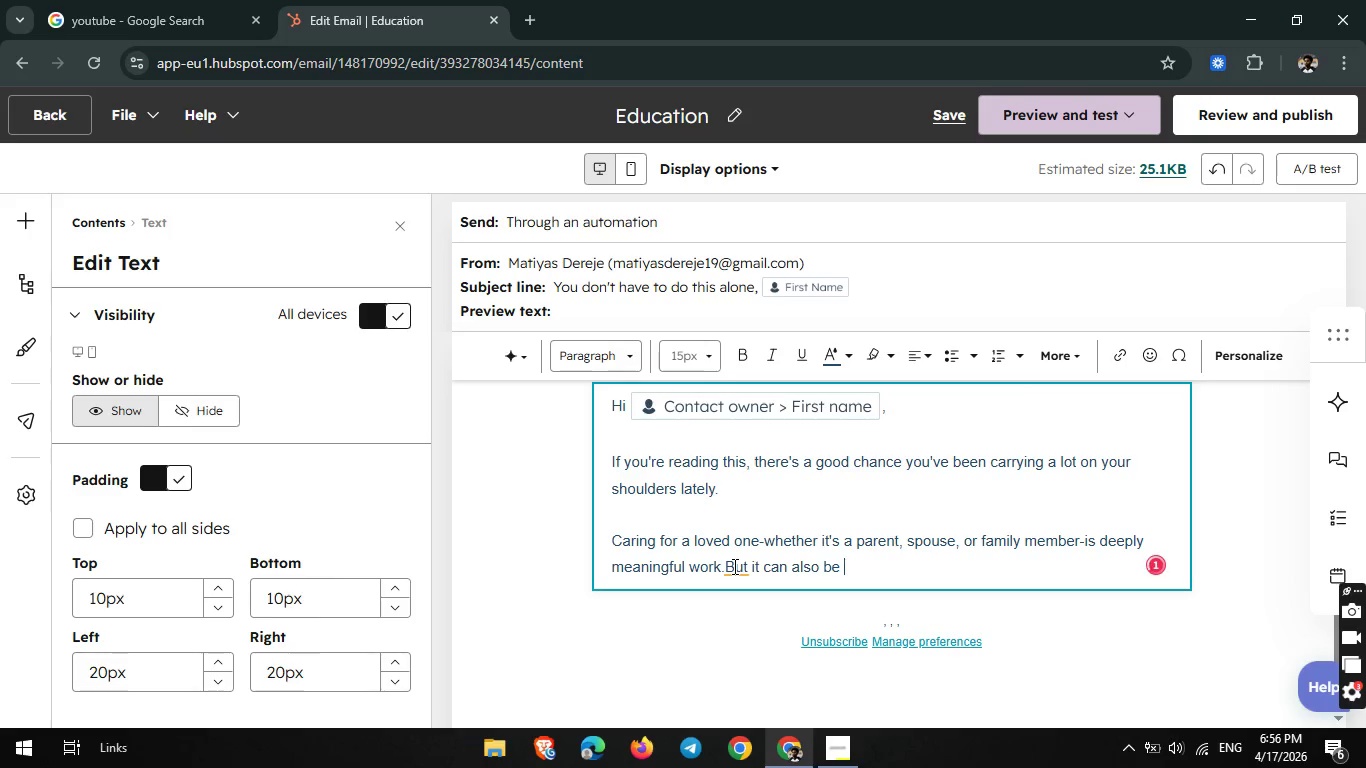 
type(ex)
 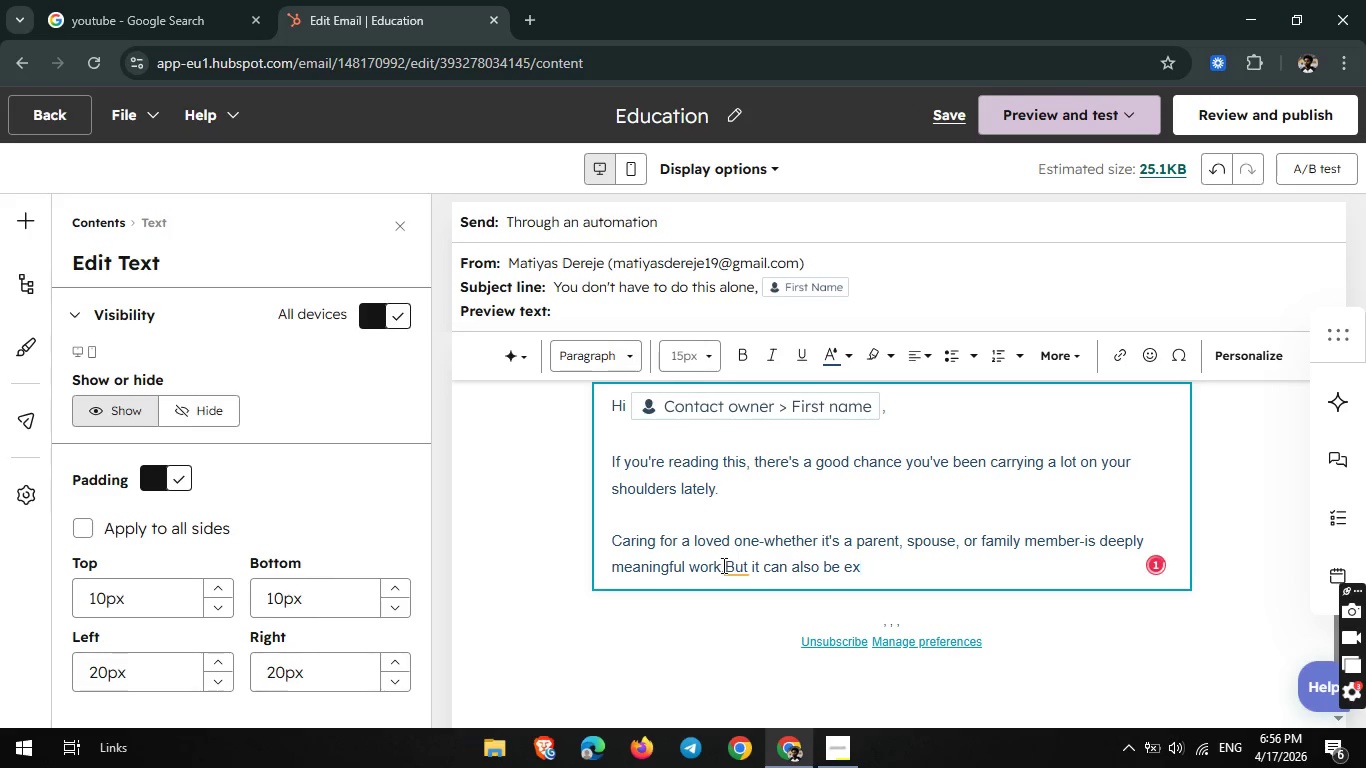 
left_click([722, 567])
 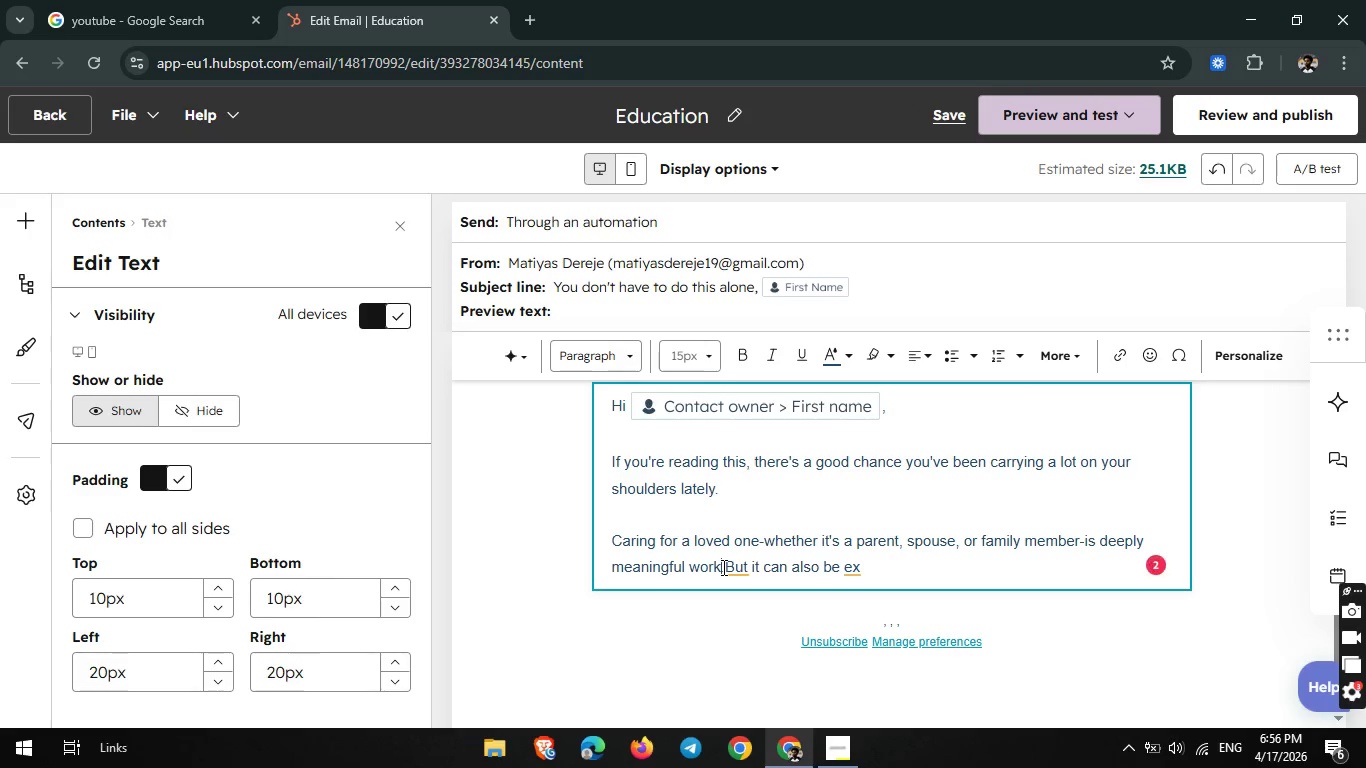 
key(Space)
 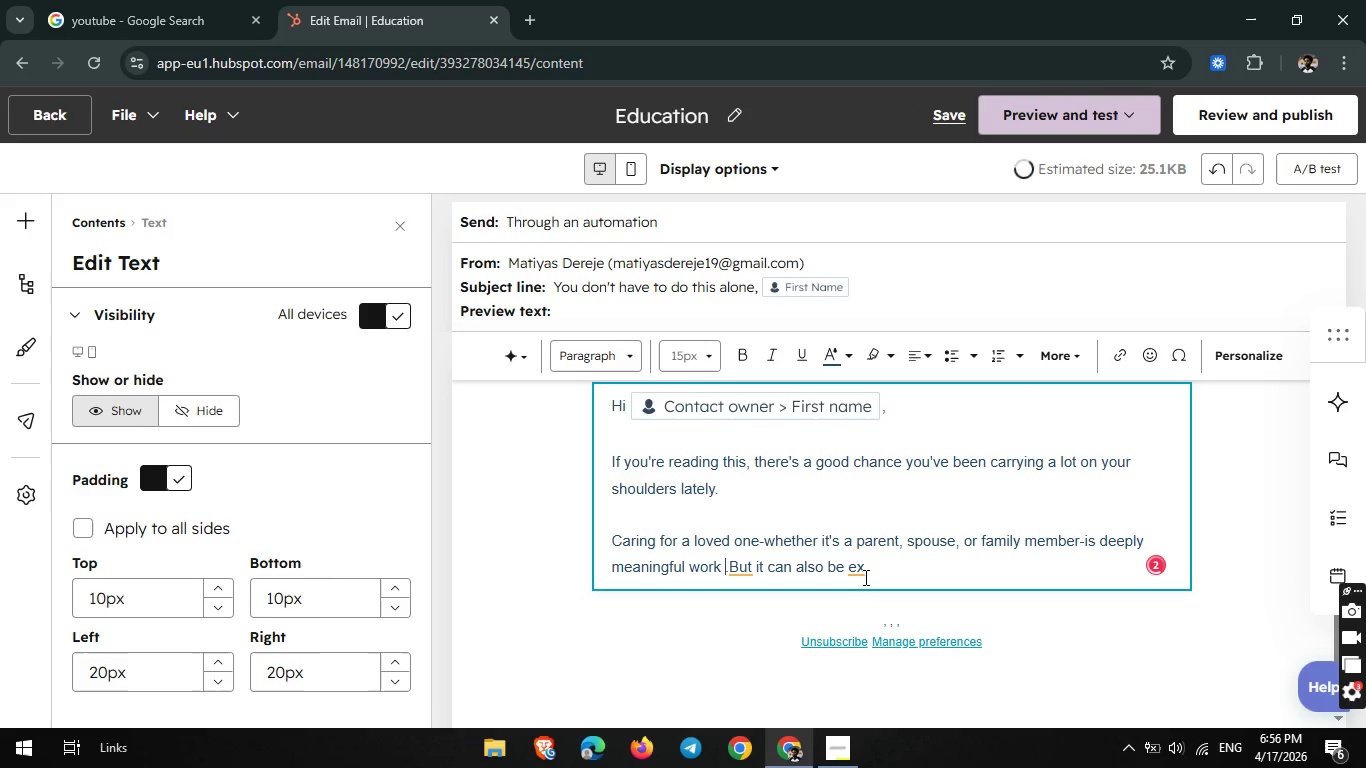 
left_click([869, 577])
 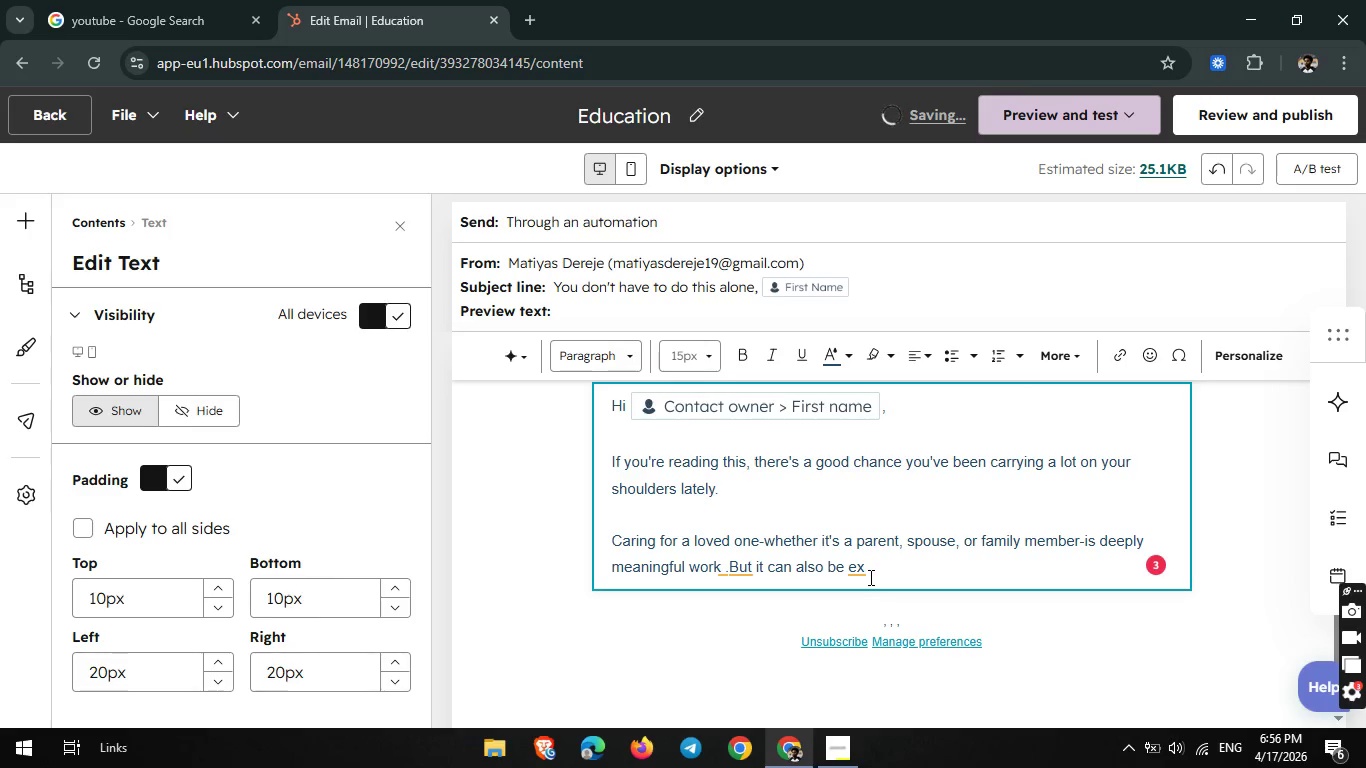 
type(hau)
 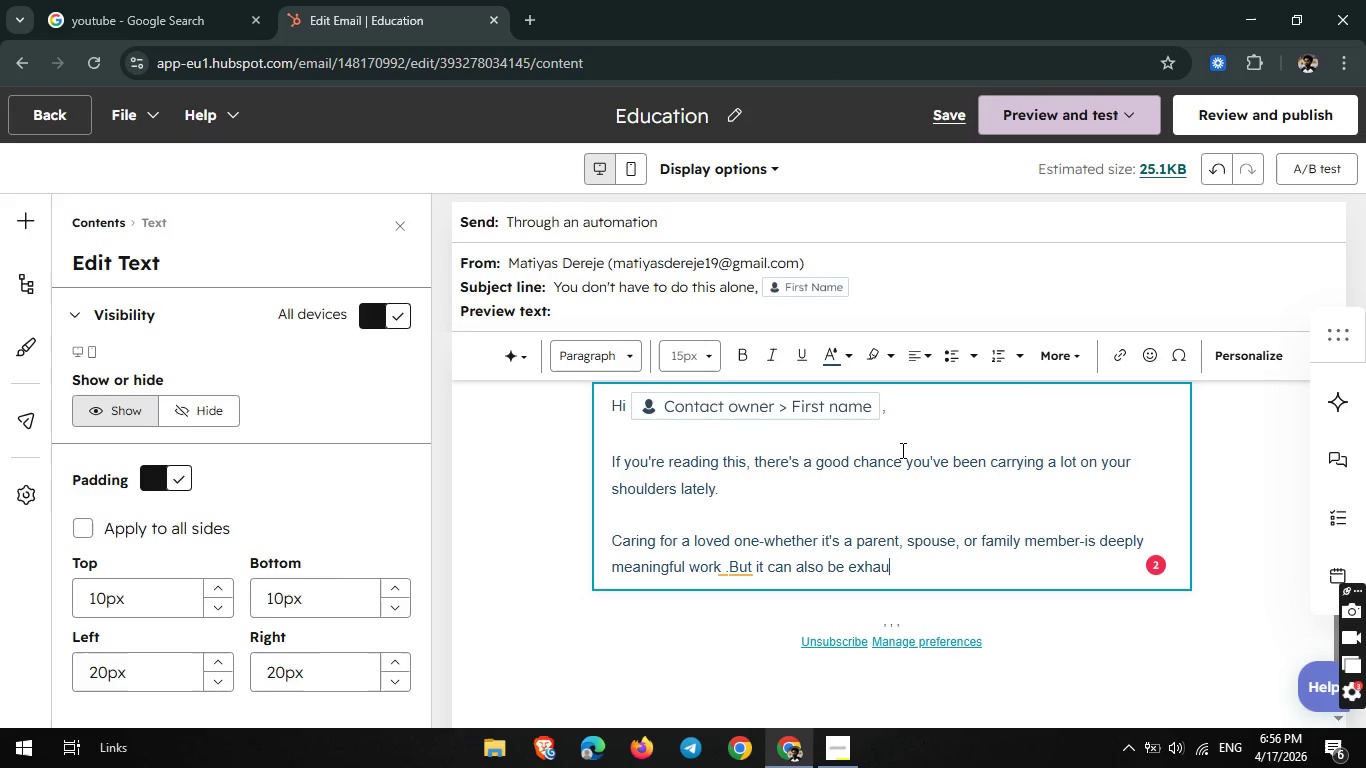 
type(stib)
key(Backspace)
type(ng,overwhelming,and,at)
 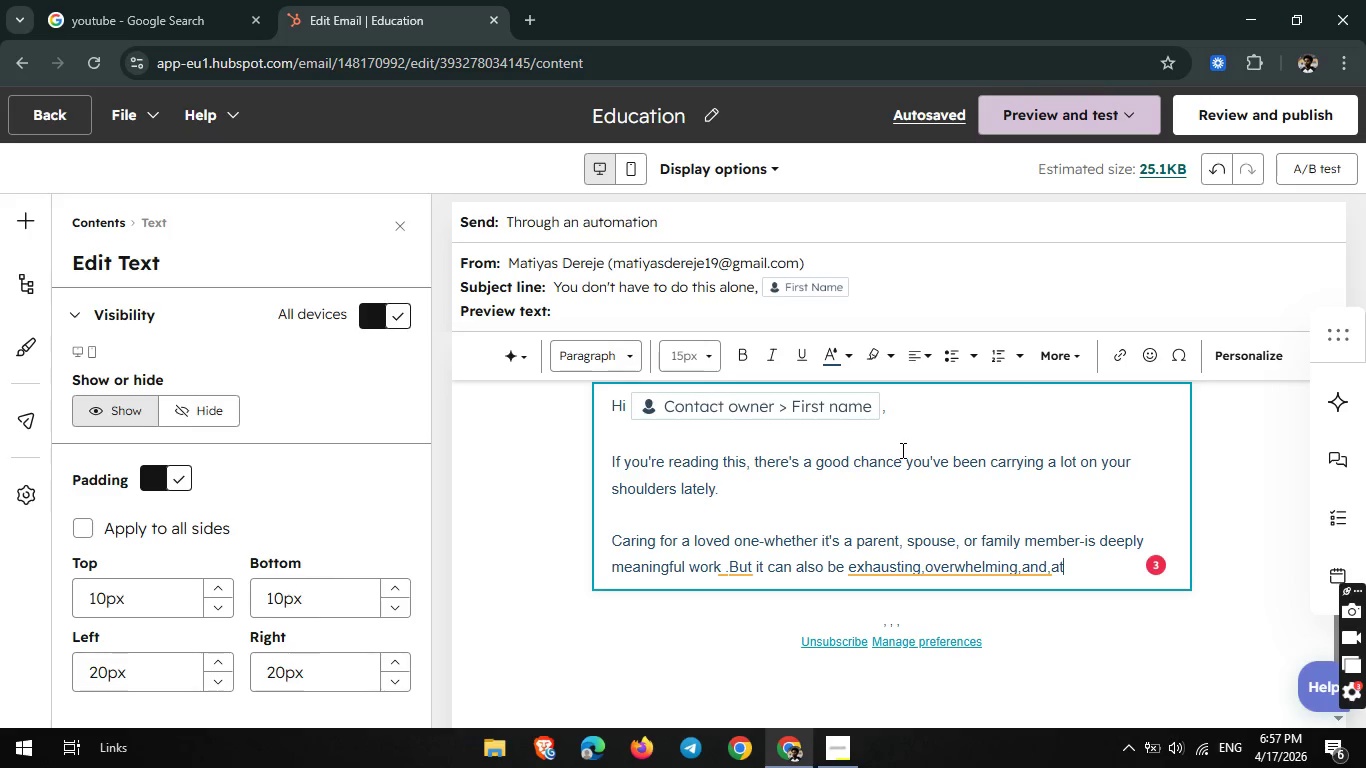 
wait(17.91)
 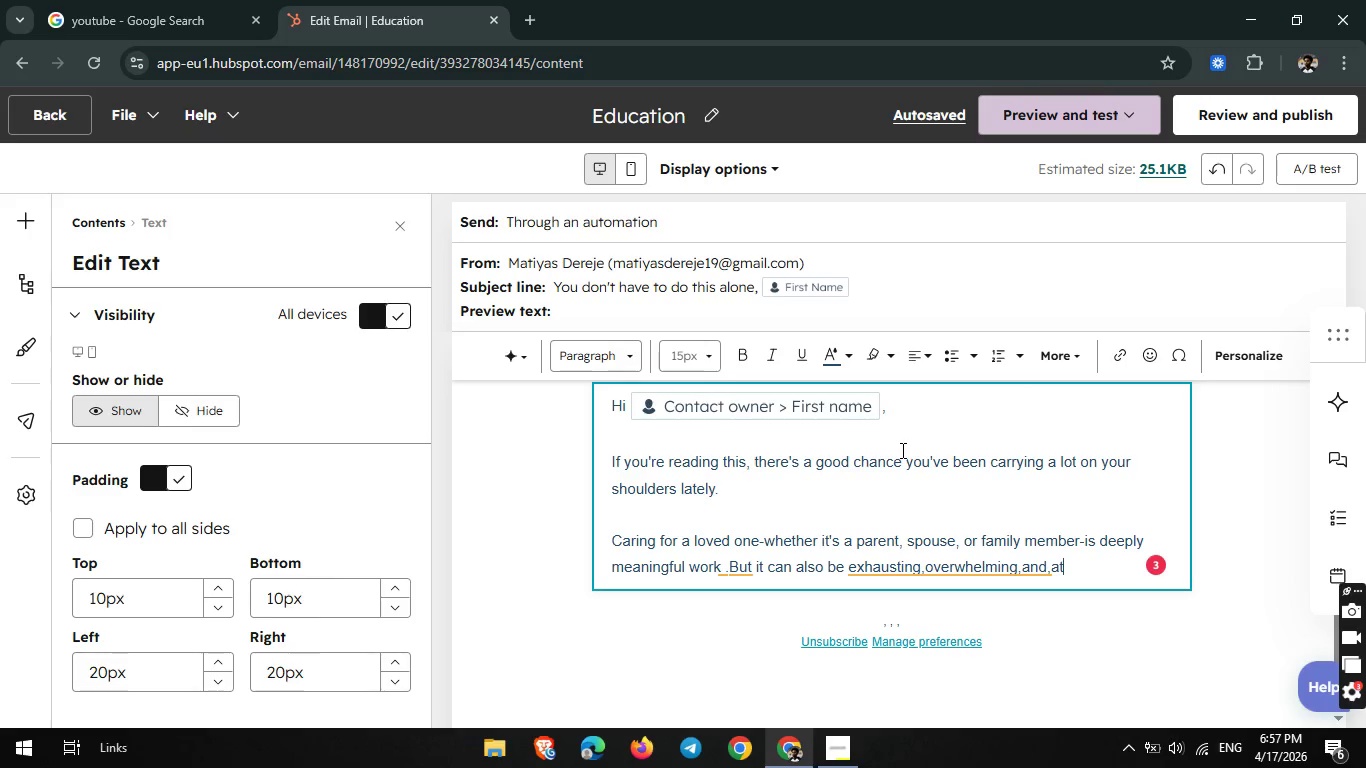 
left_click([926, 566])
 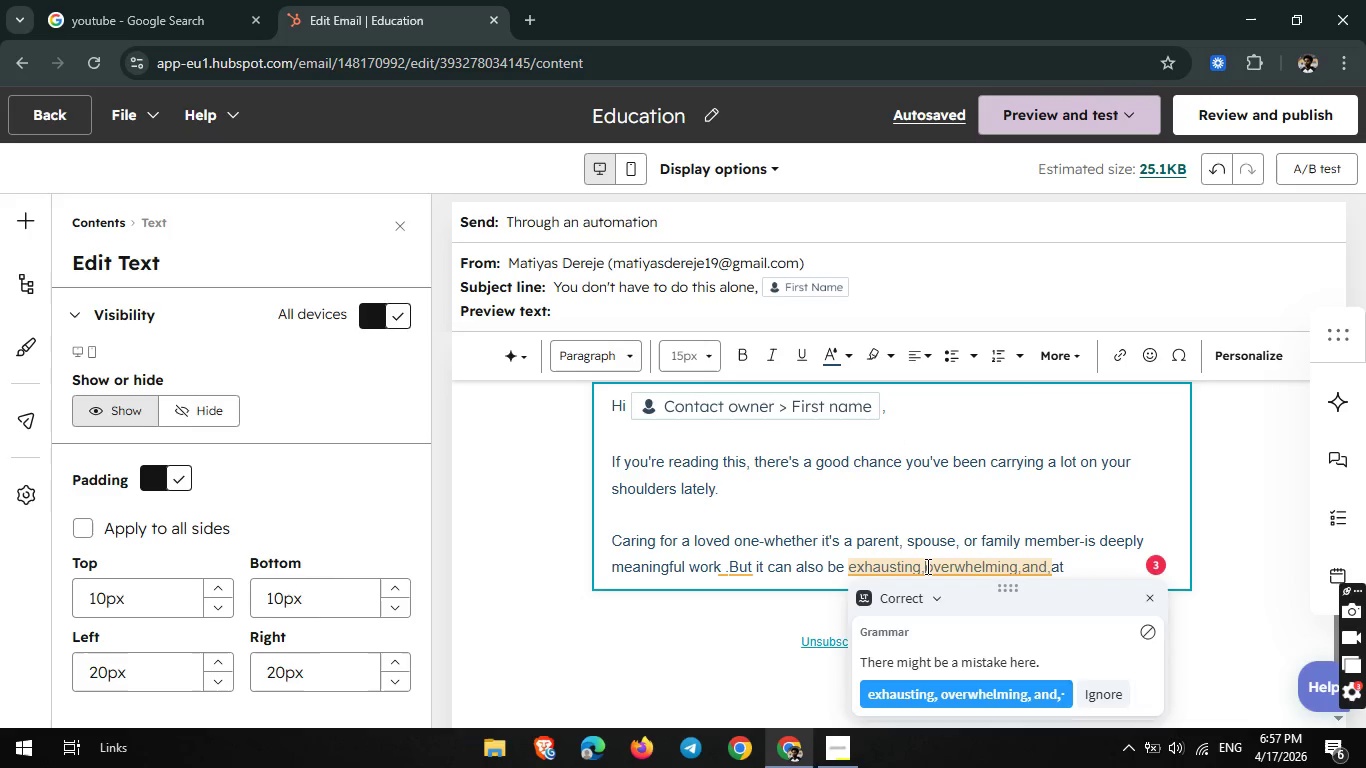 
key(Space)
 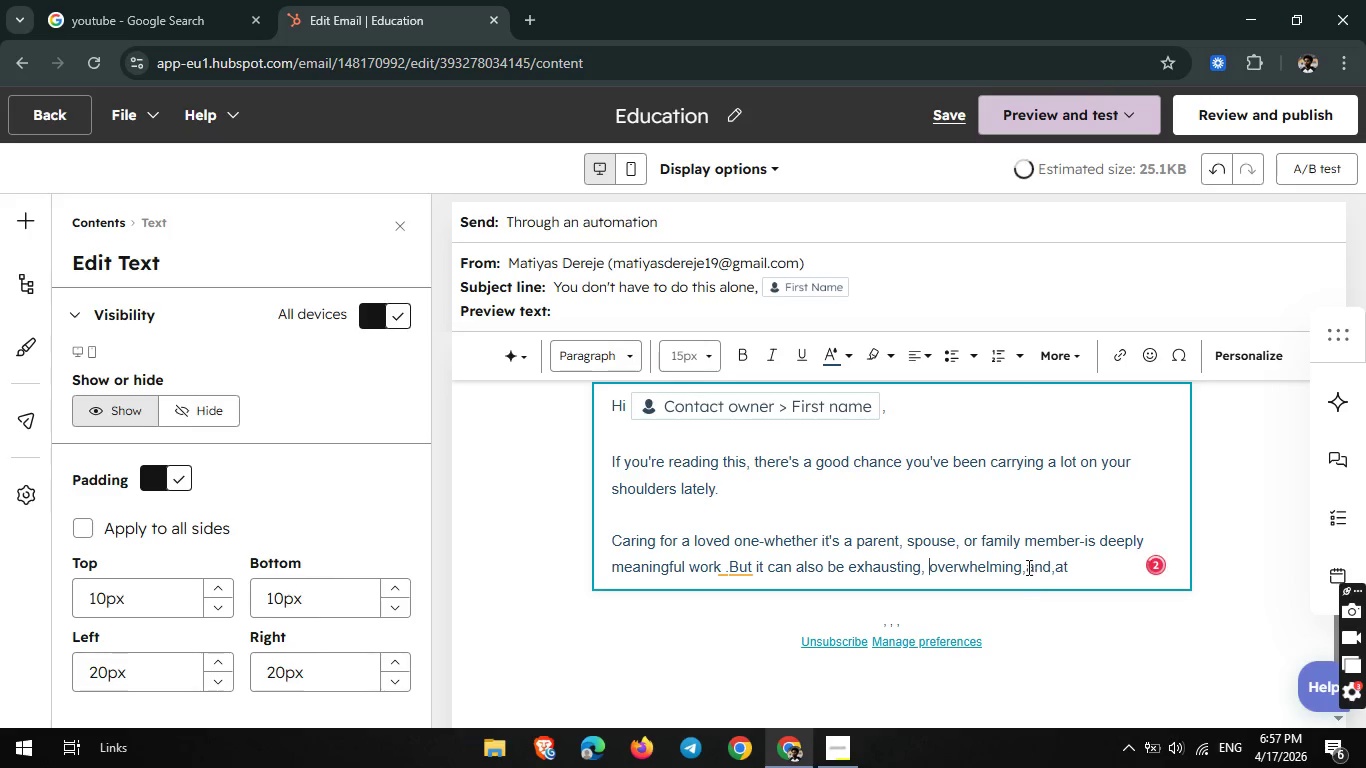 
left_click([1024, 565])
 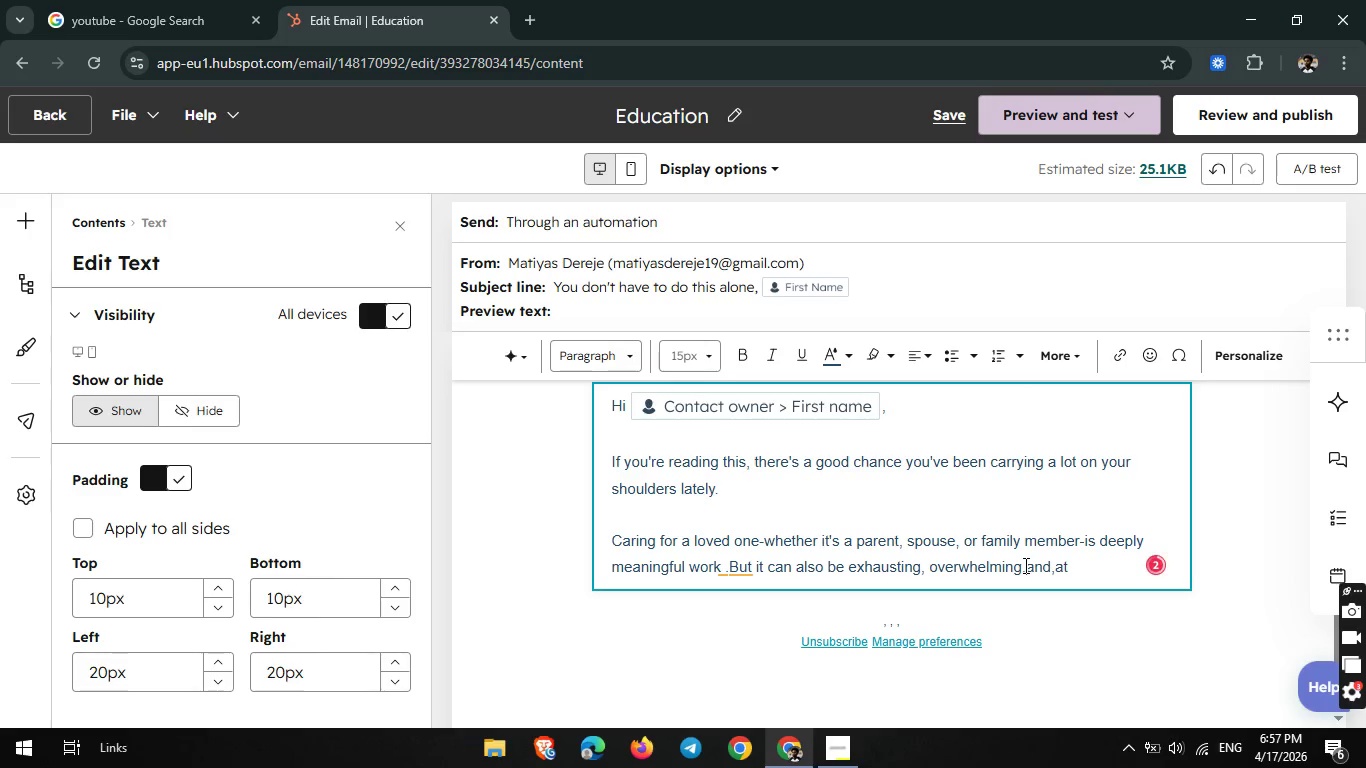 
key(Space)
 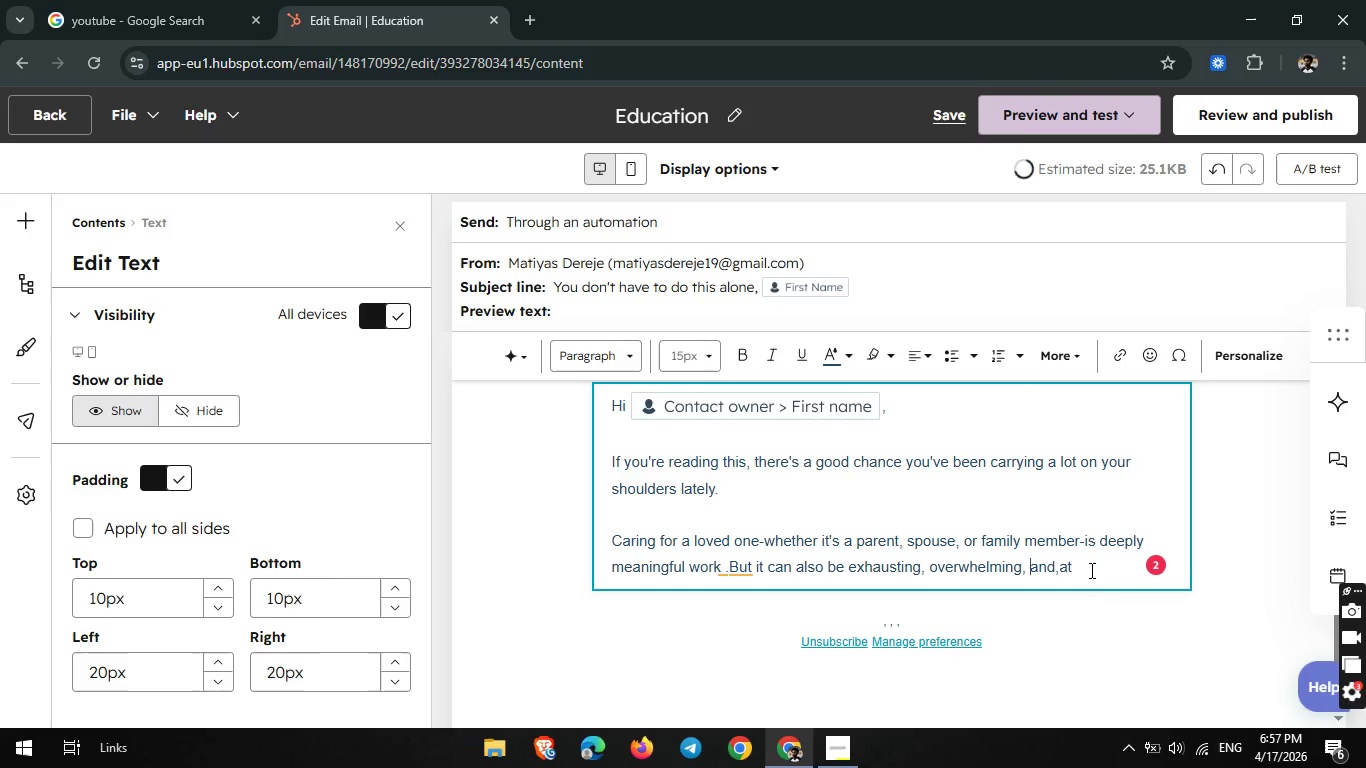 
left_click([1086, 569])
 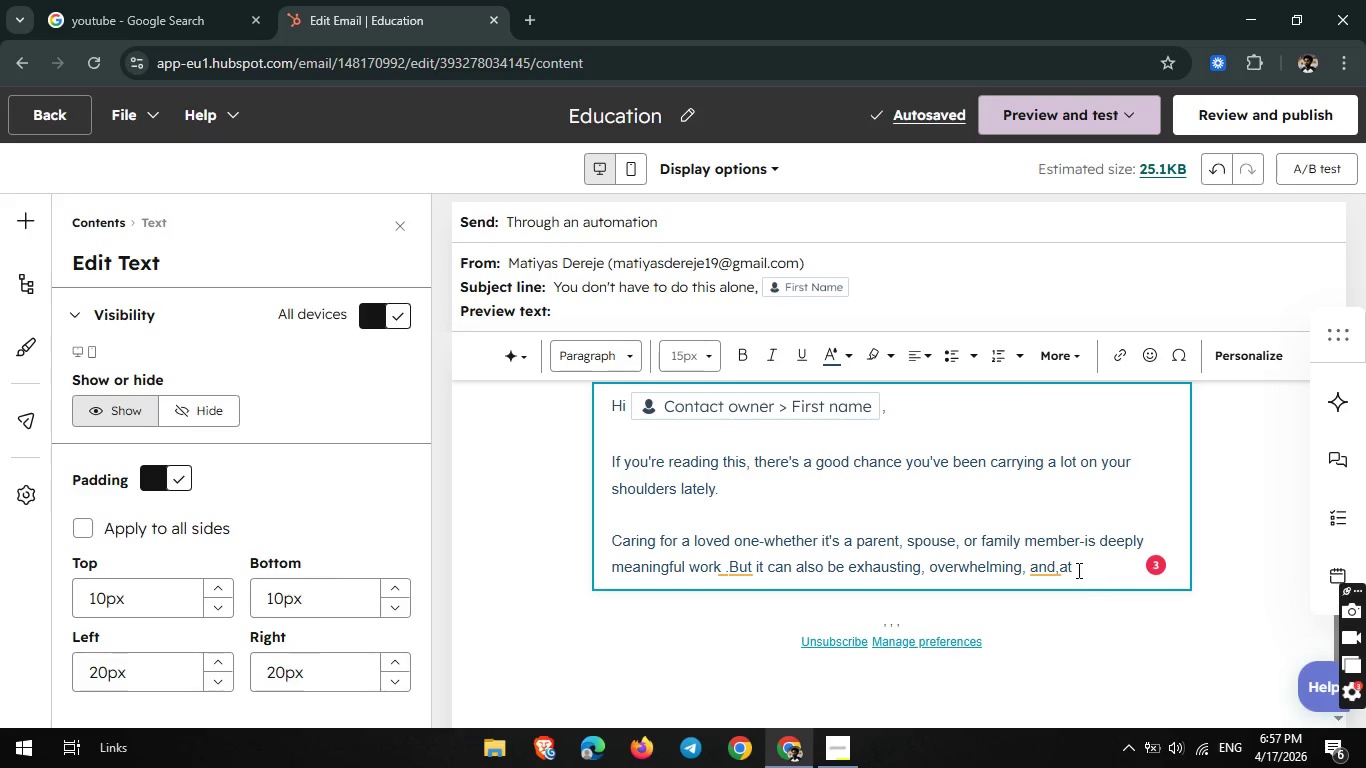 
left_click([1058, 568])
 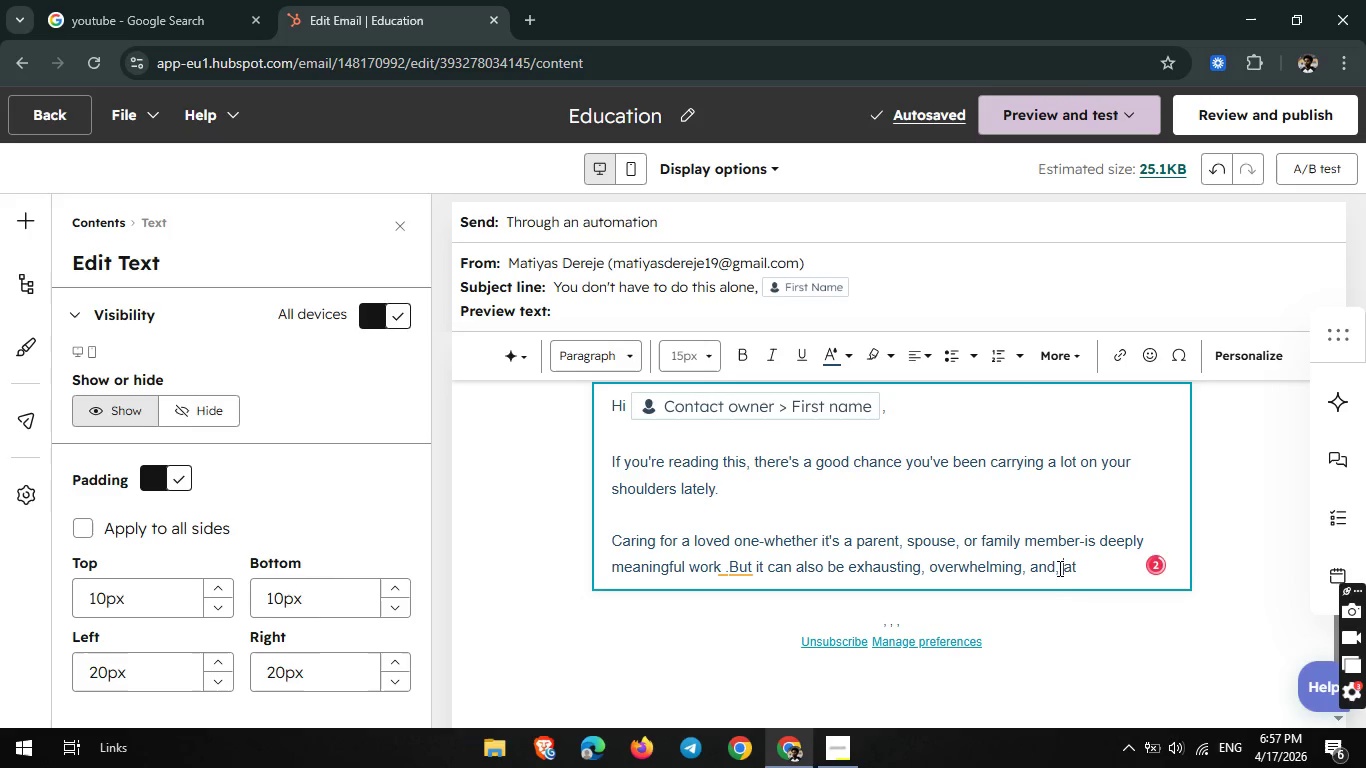 
key(Space)
 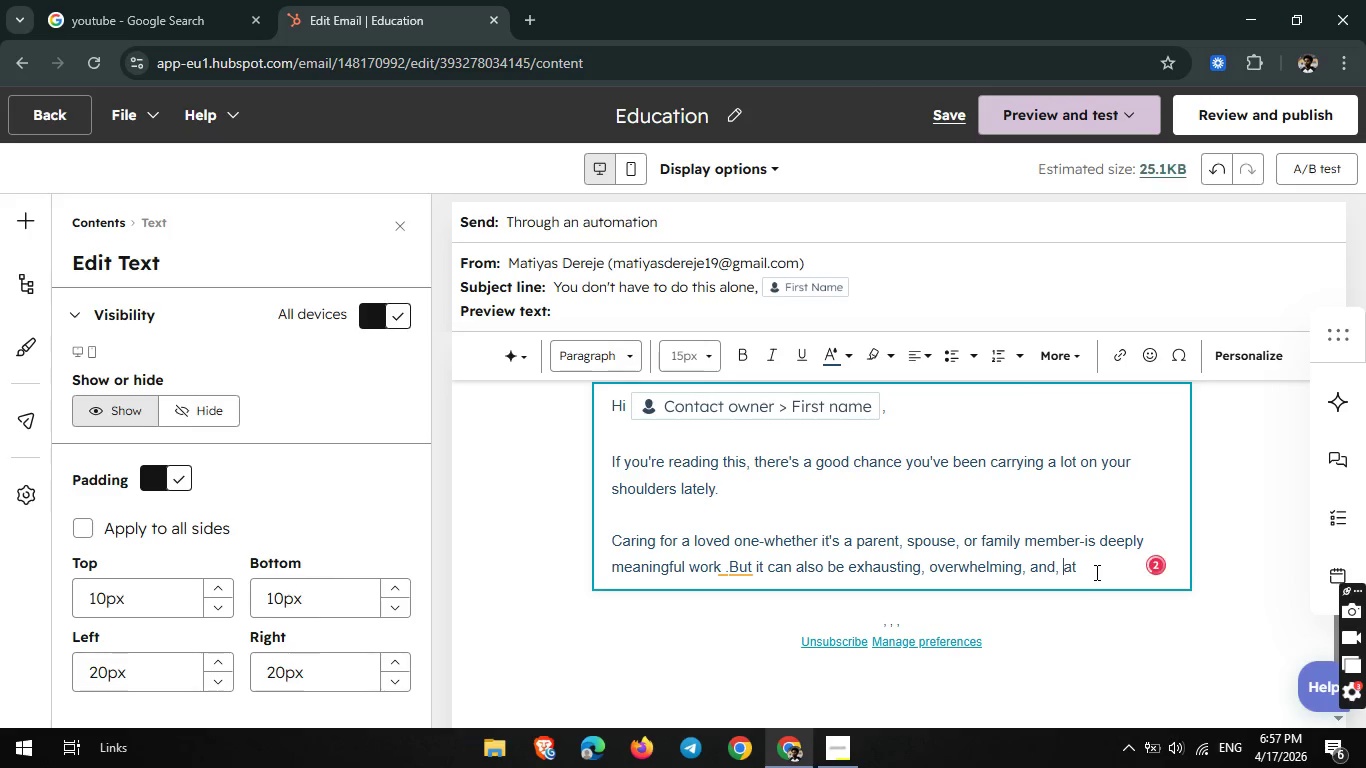 
left_click([1090, 569])
 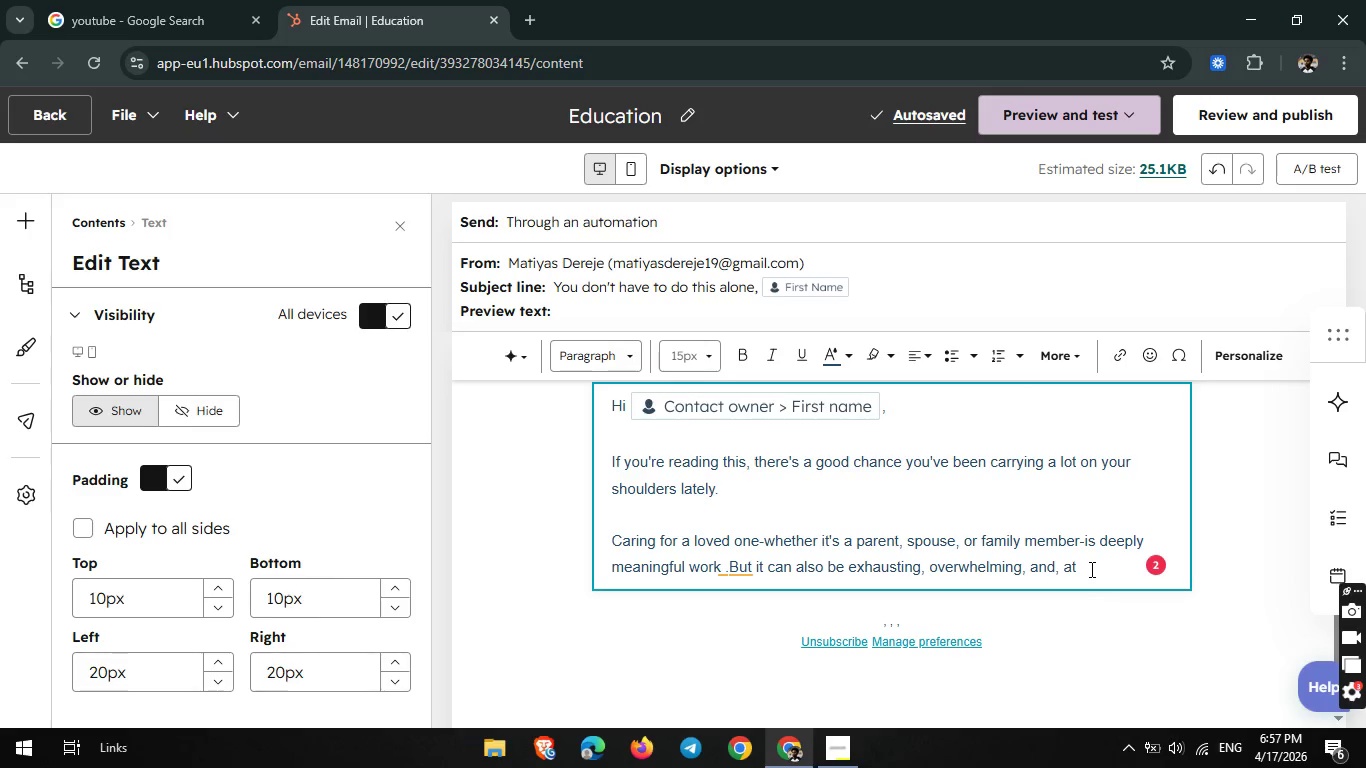 
type( to)
key(Backspace)
type(u)
key(Backspace)
type(imes)
 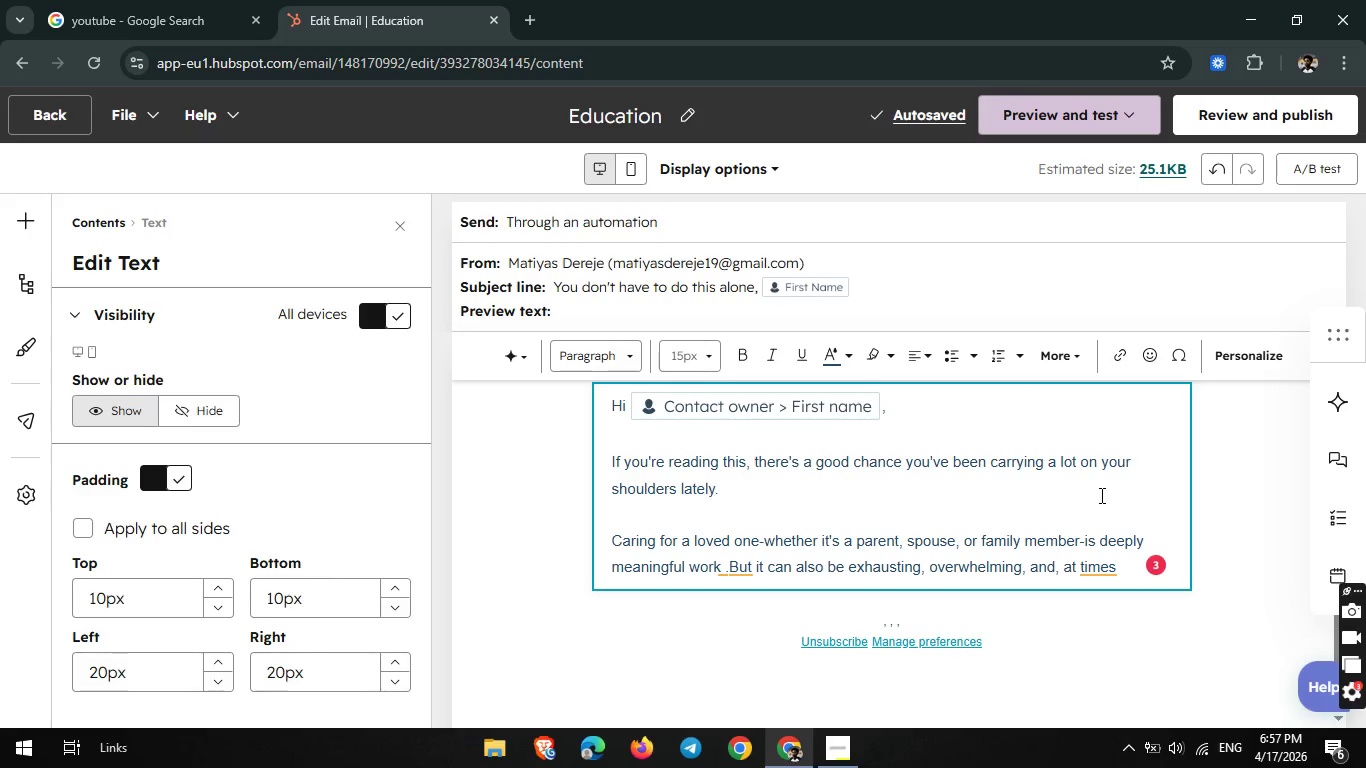 
wait(6.62)
 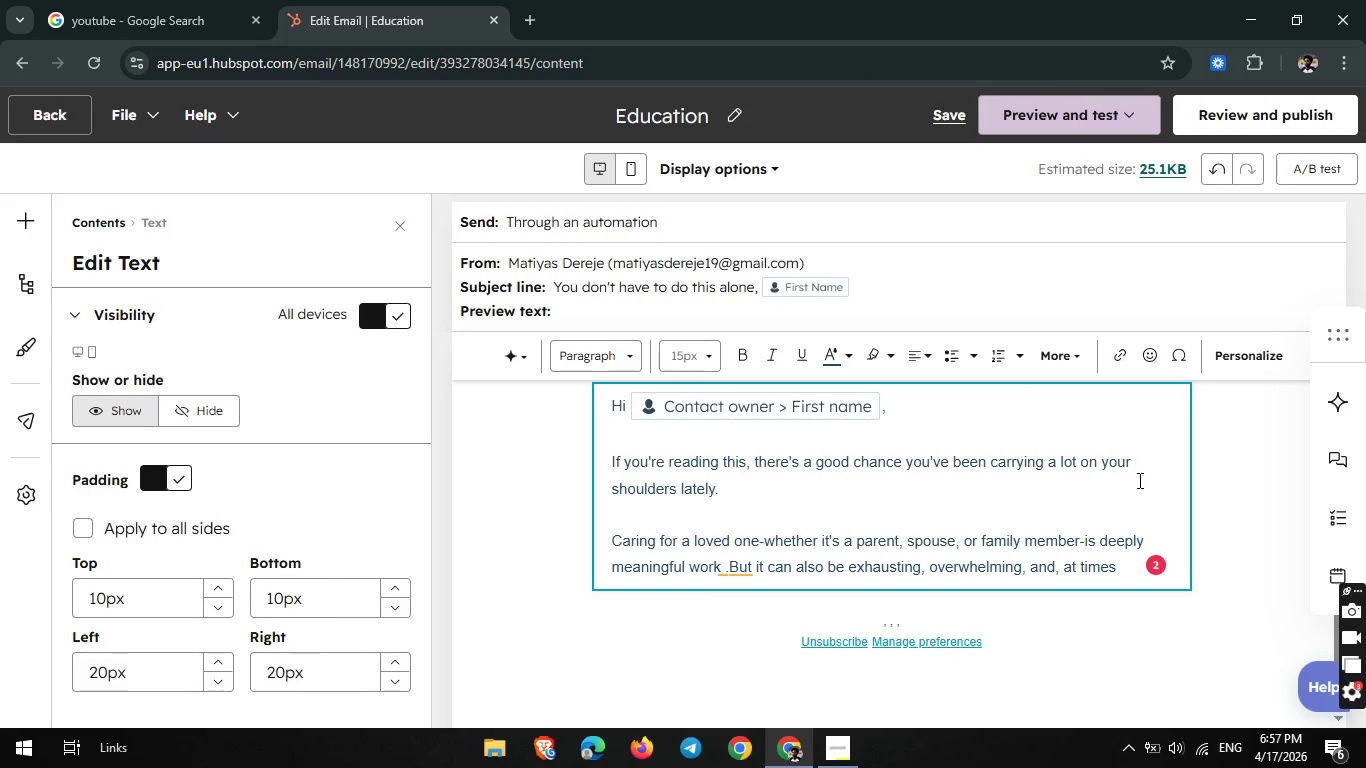 
type(....isolating)
 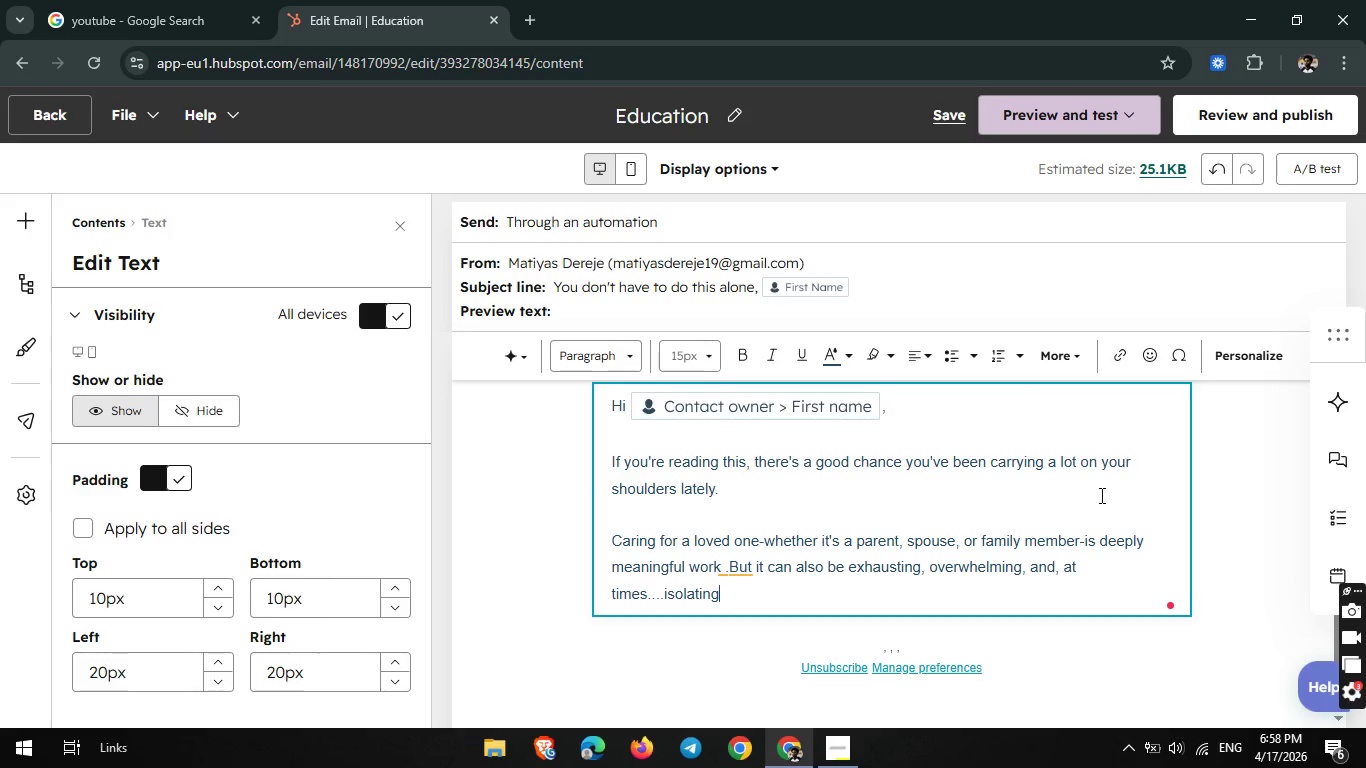 
key(Period)
 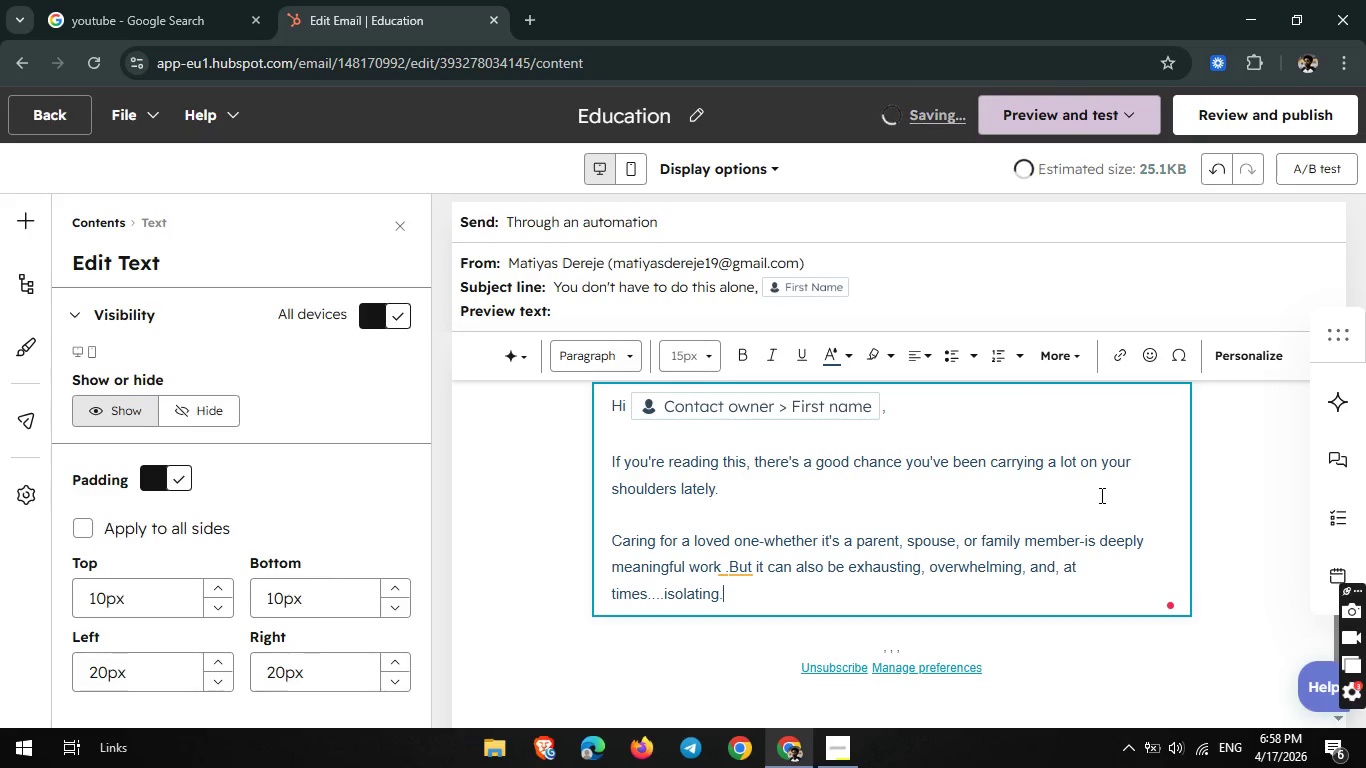 
key(Enter)
 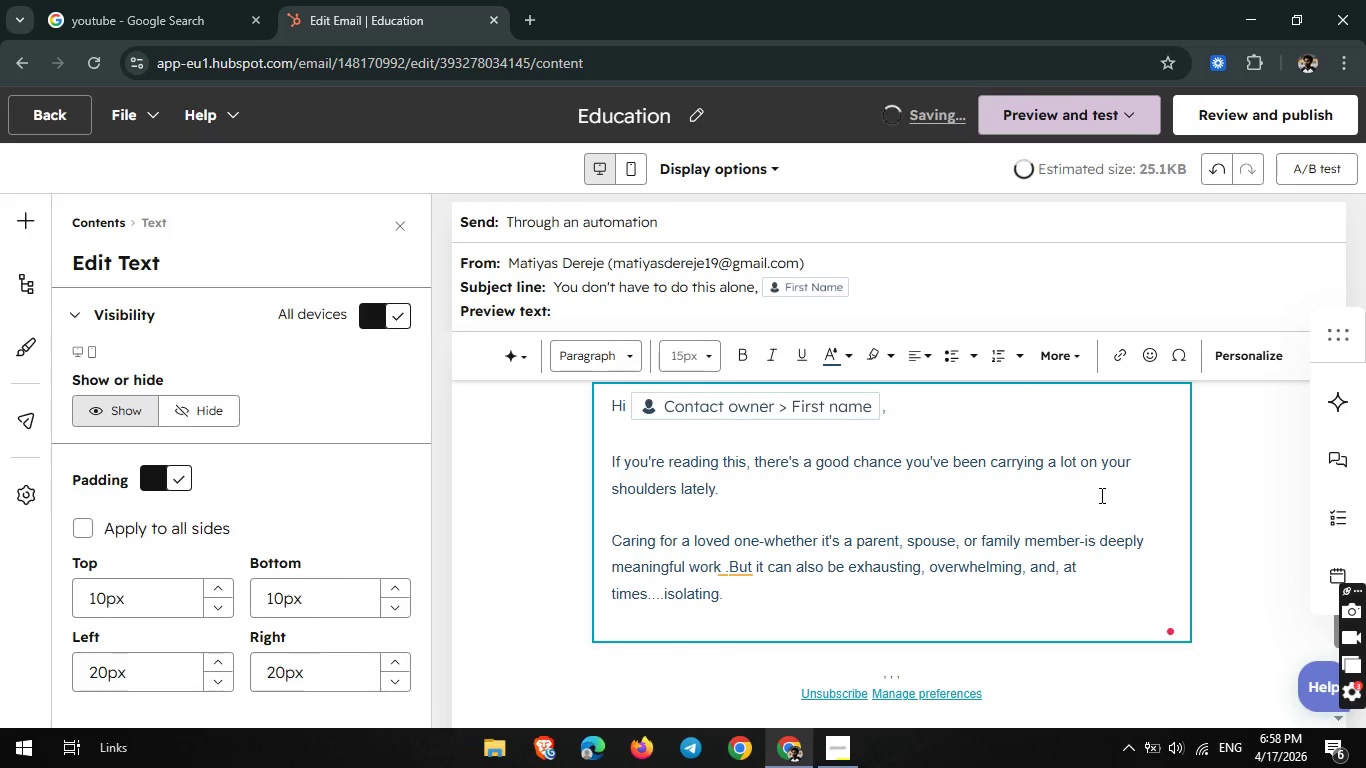 
key(Enter)
 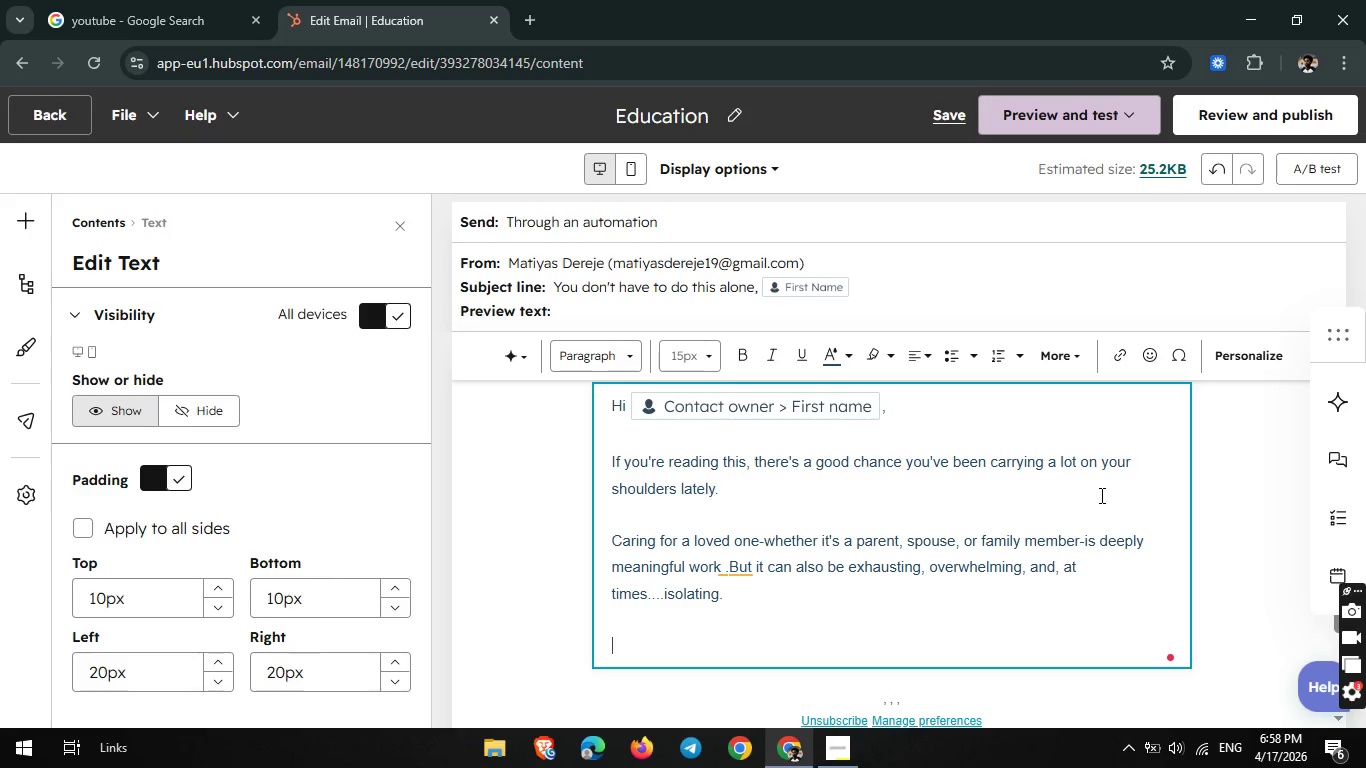 
type(Many family caregiver in )
 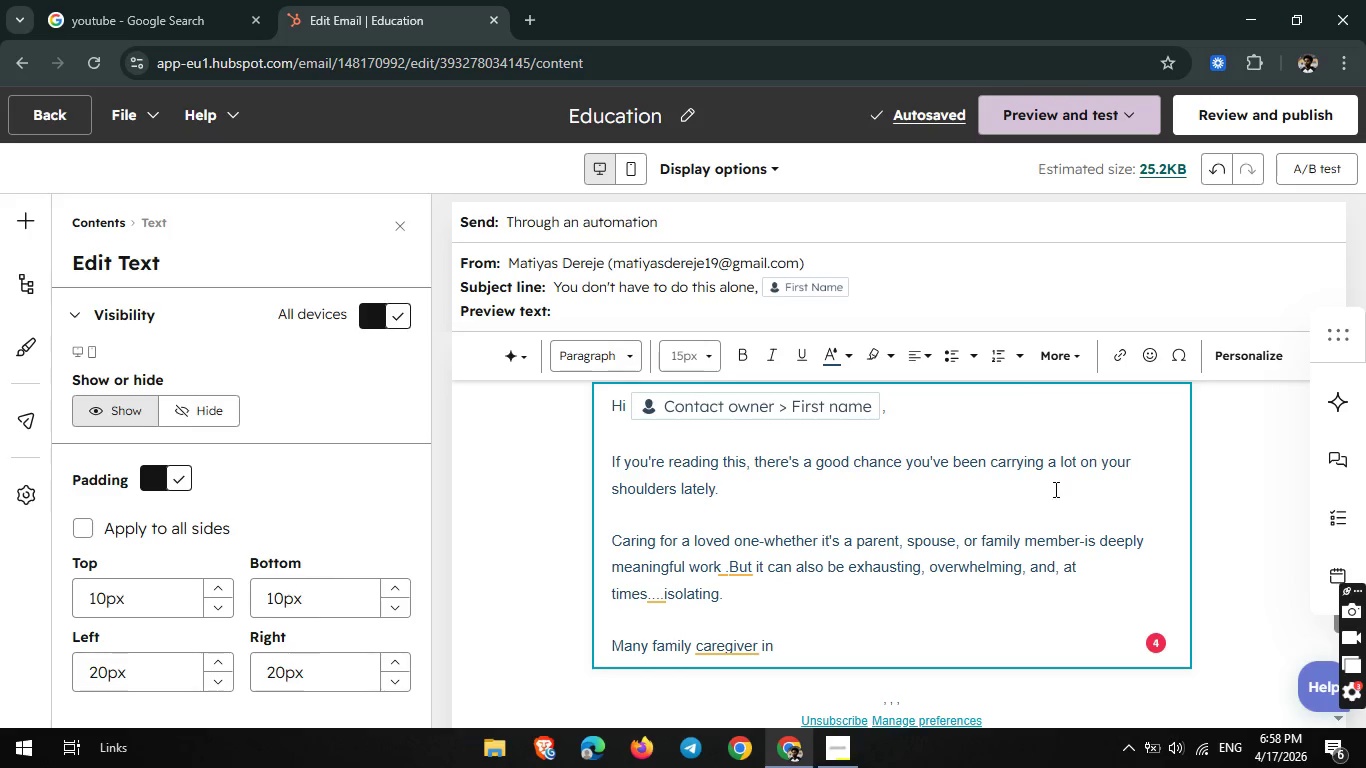 
wait(10.11)
 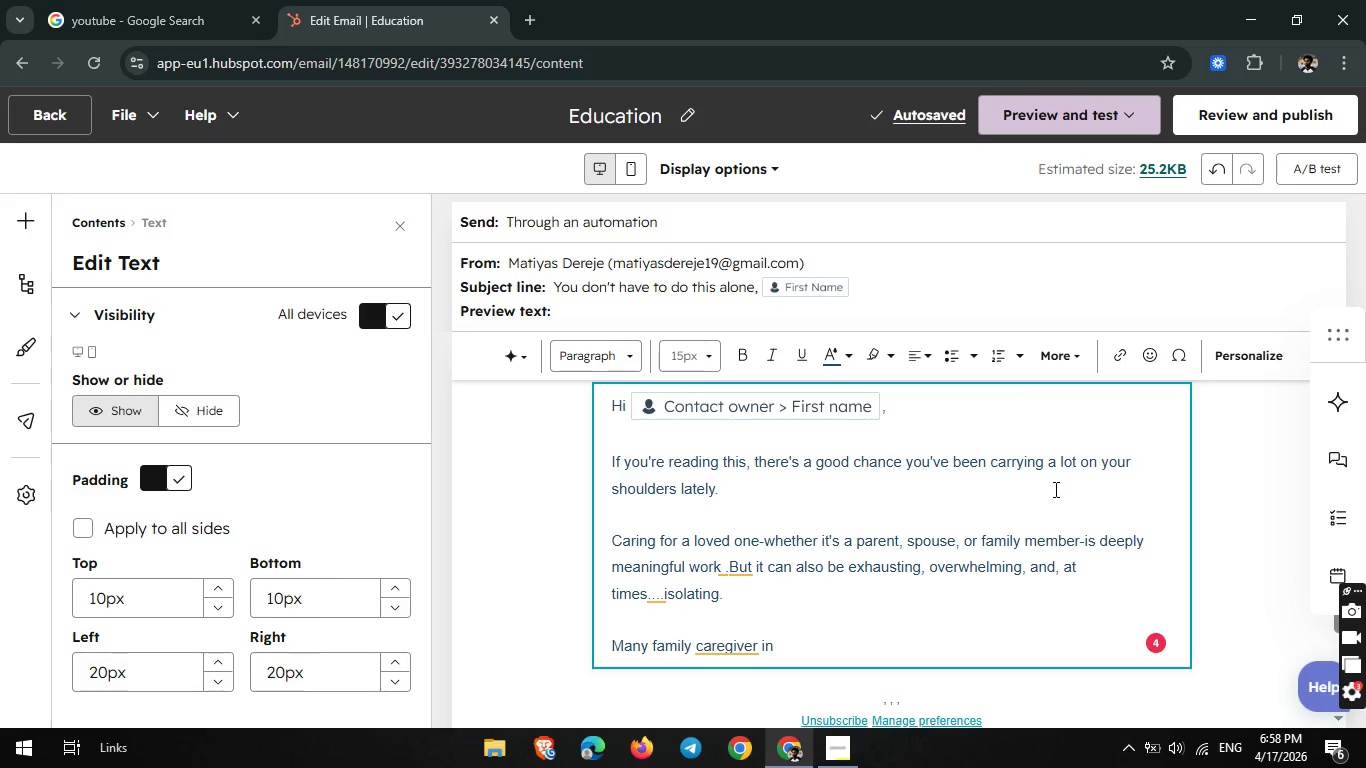 
left_click([725, 572])
 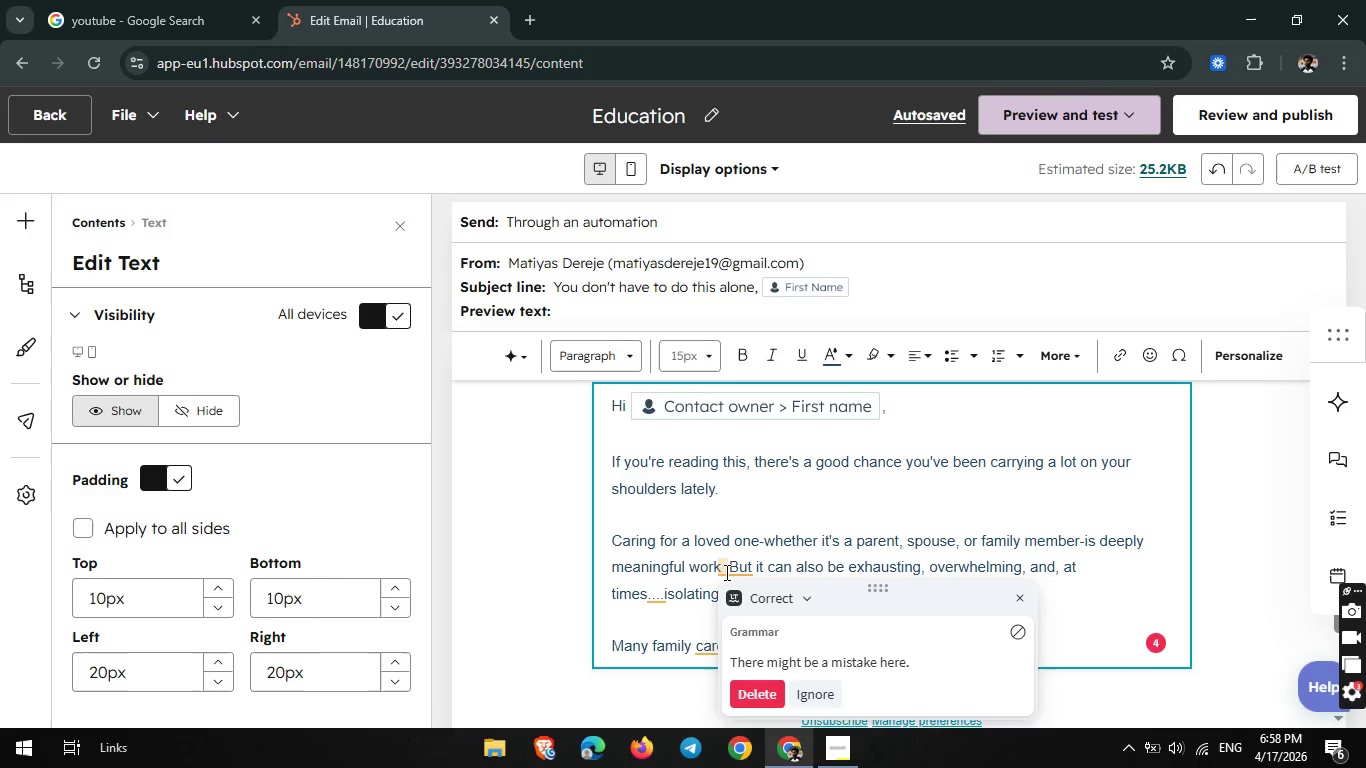 
key(Backspace)
 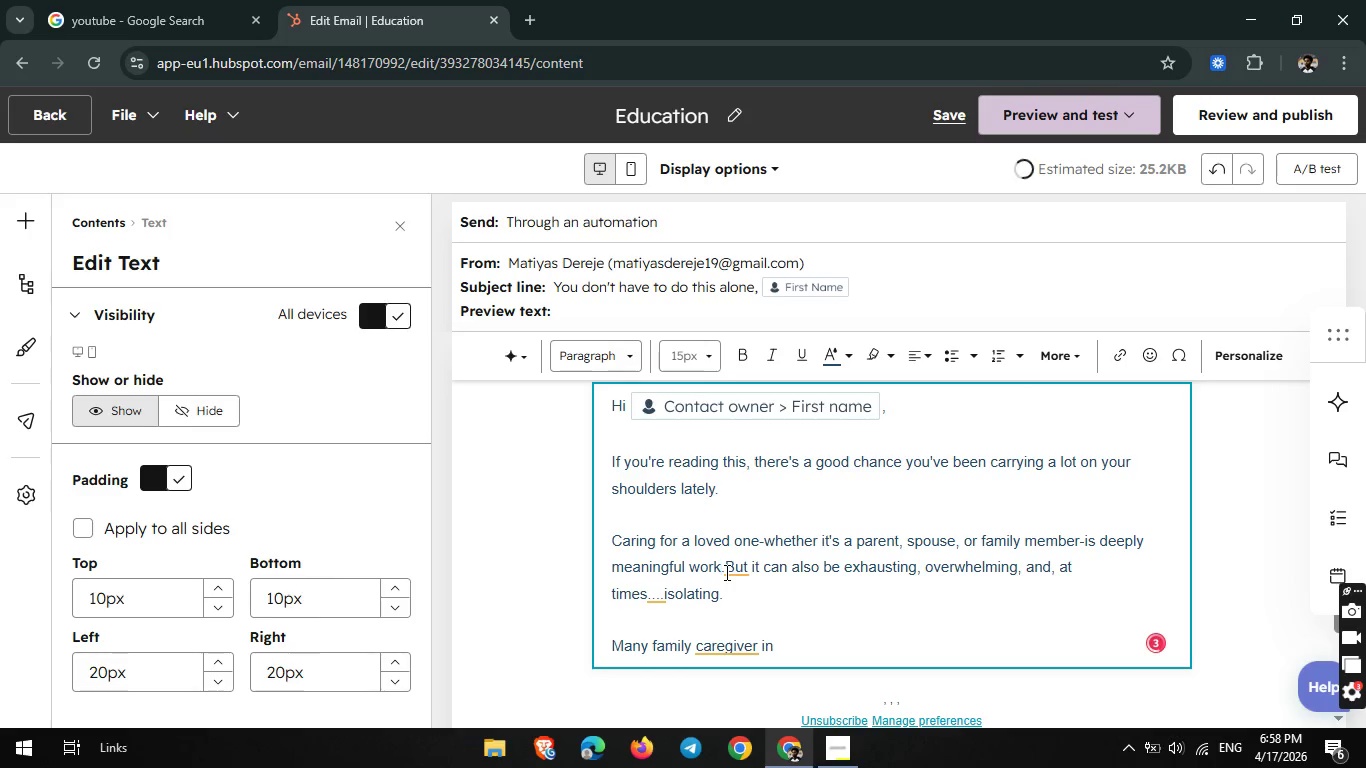 
key(ArrowRight)
 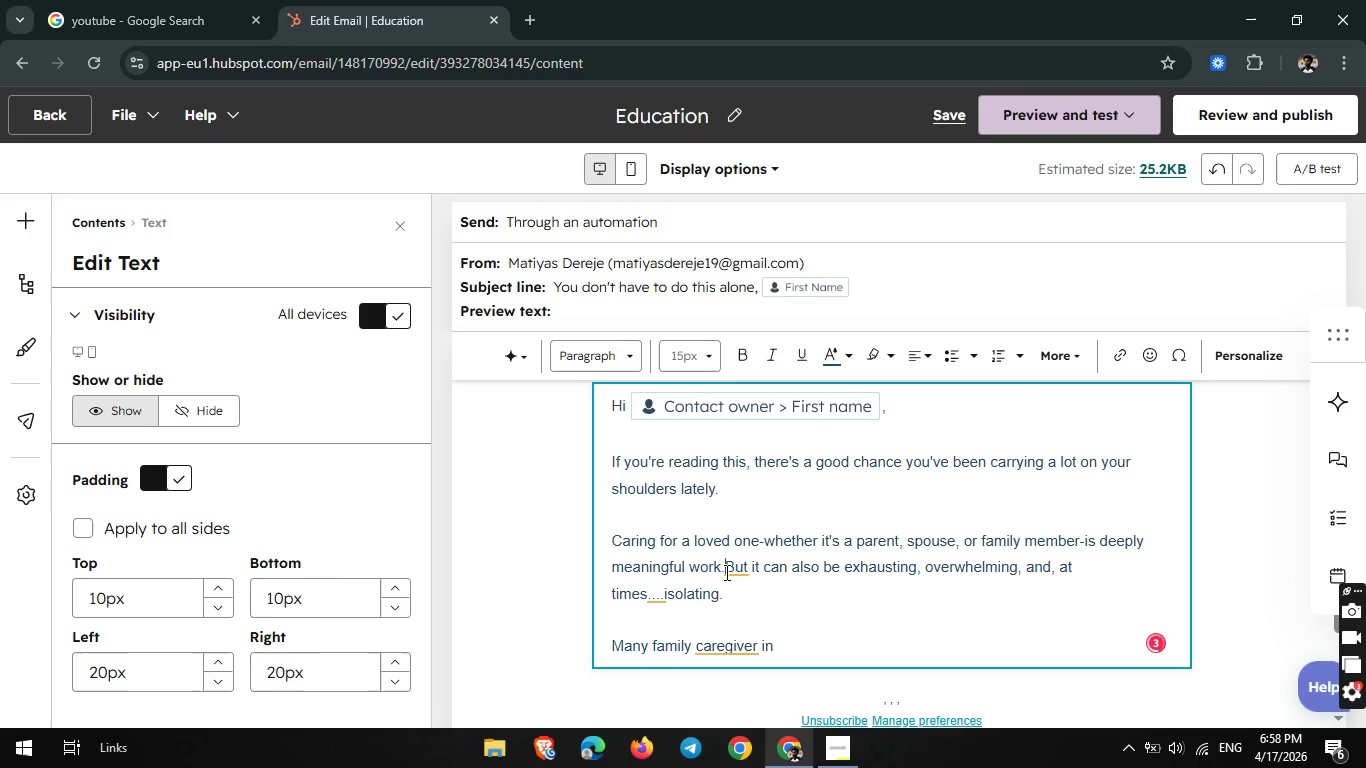 
key(Space)
 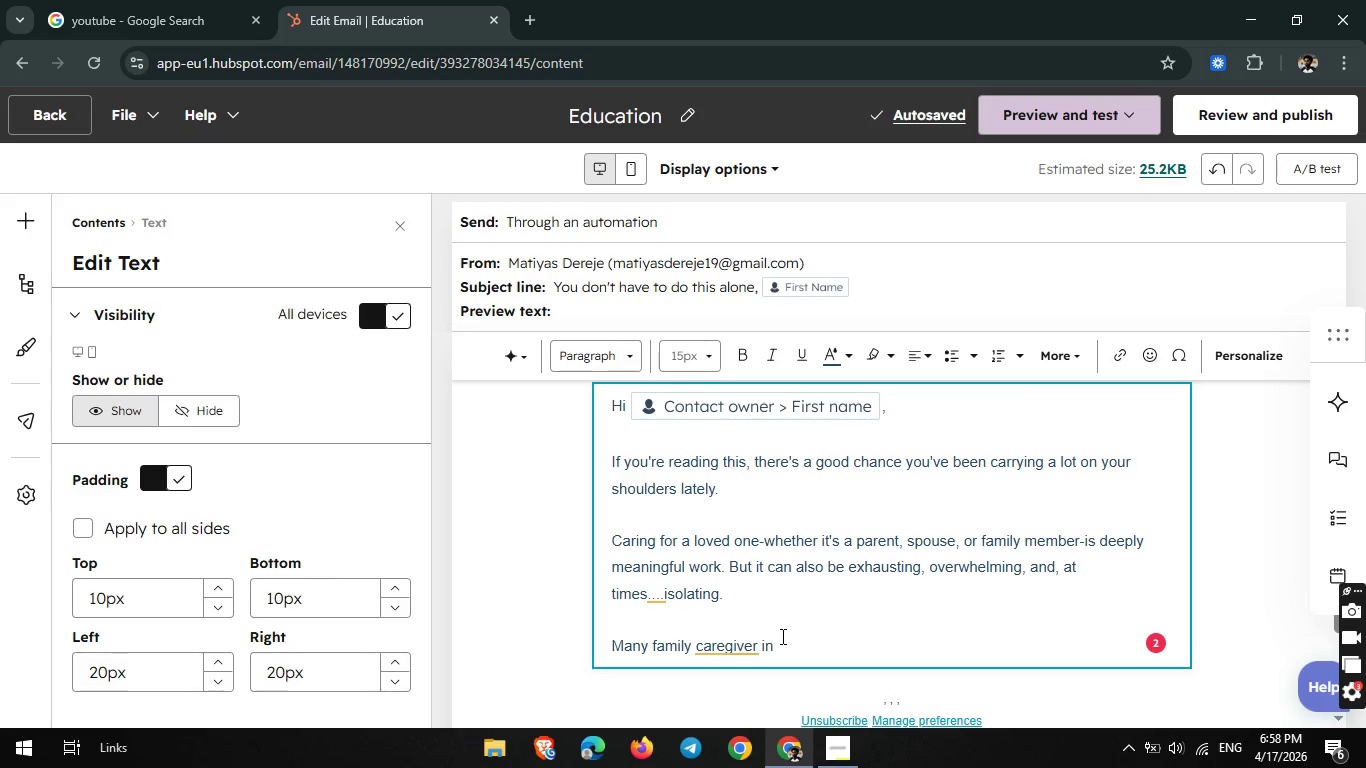 
wait(6.56)
 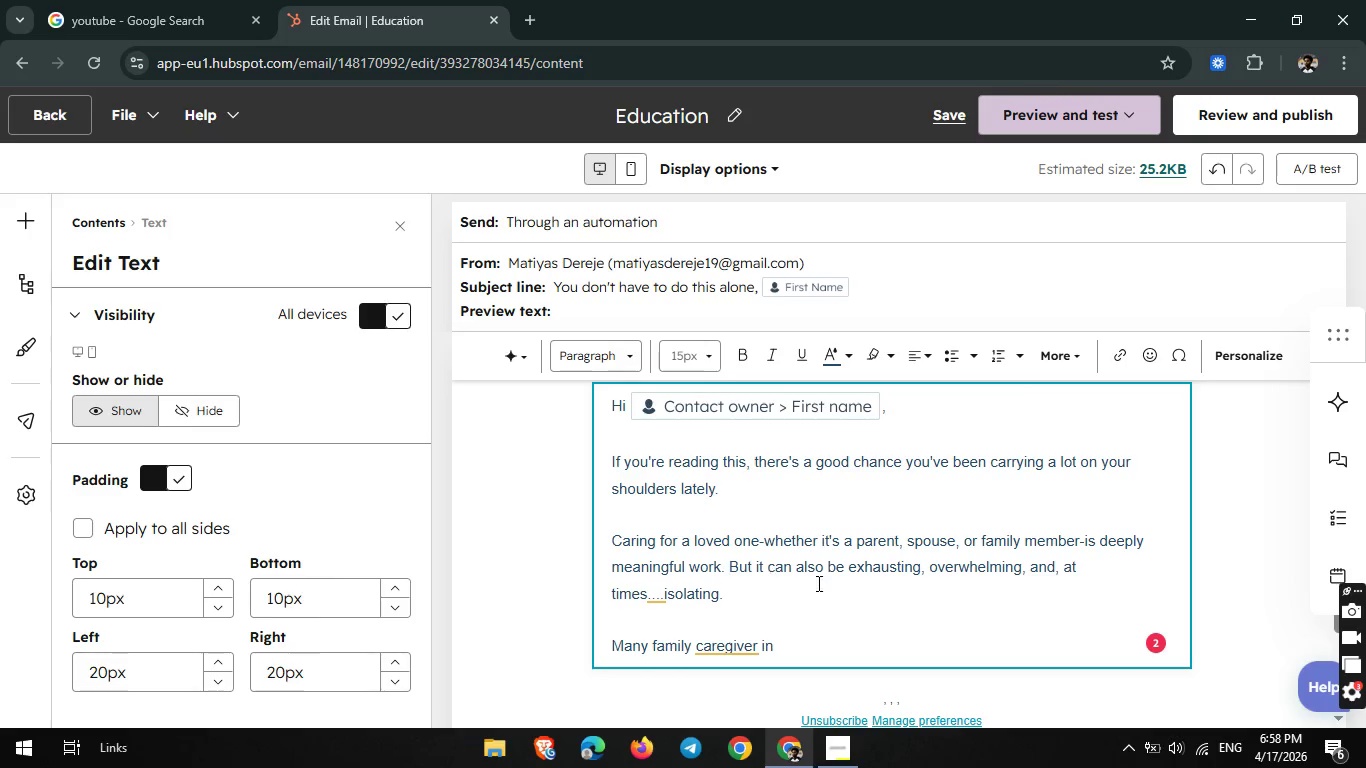 
left_click([761, 643])
 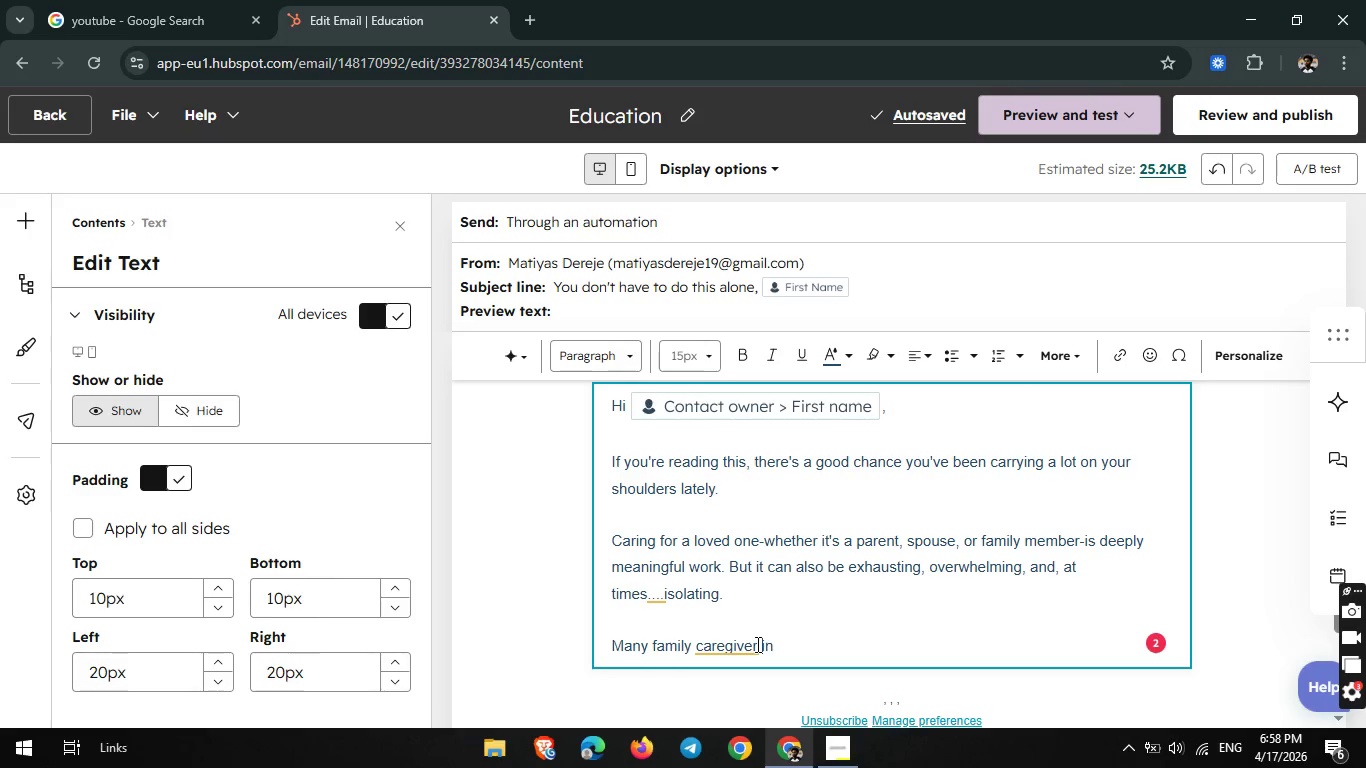 
left_click([756, 644])
 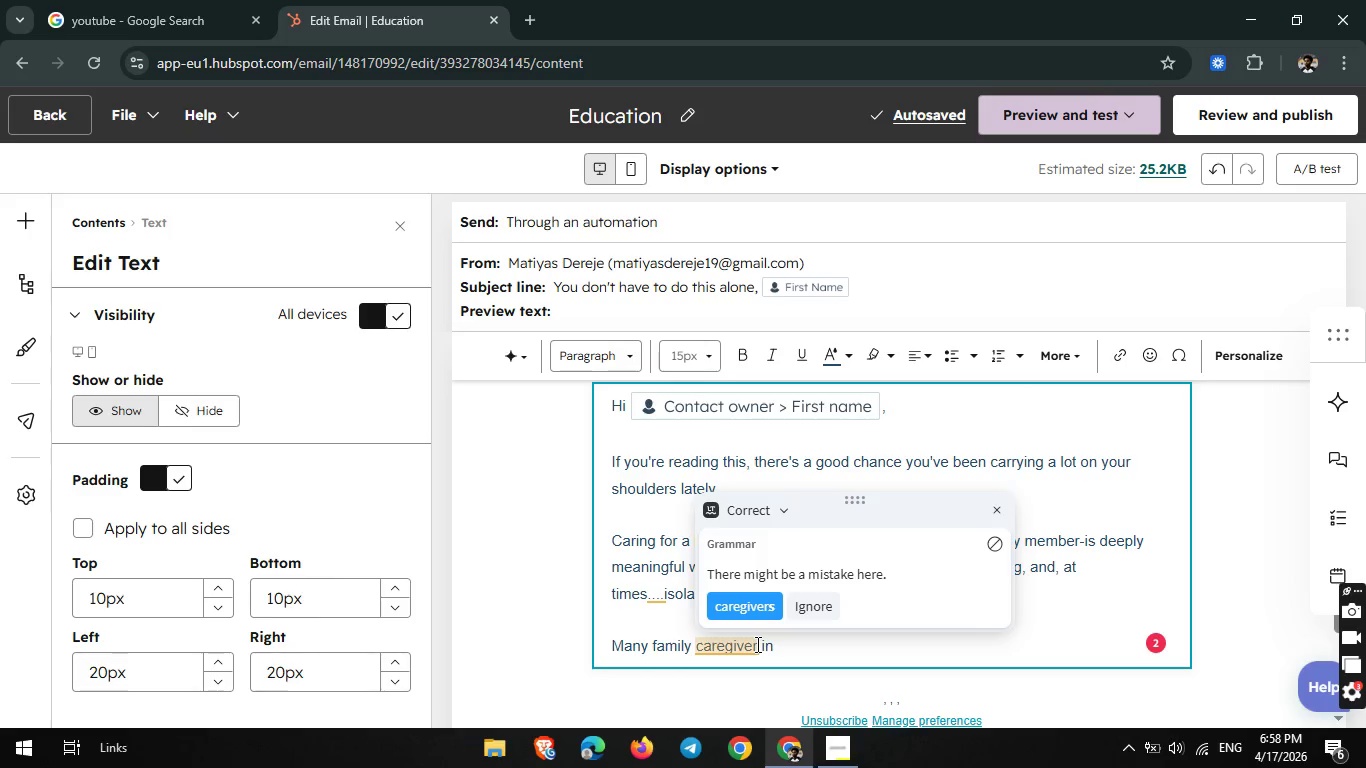 
key(S)
 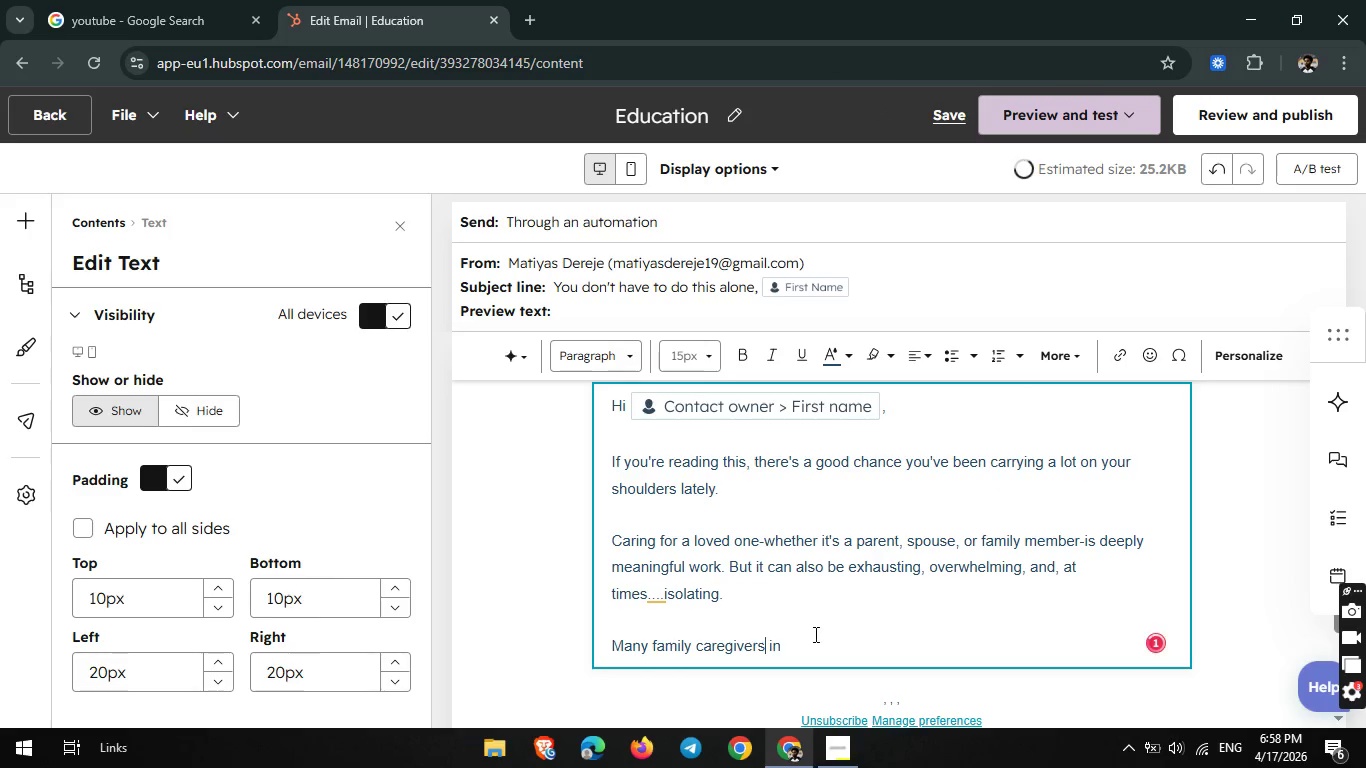 
left_click([798, 646])
 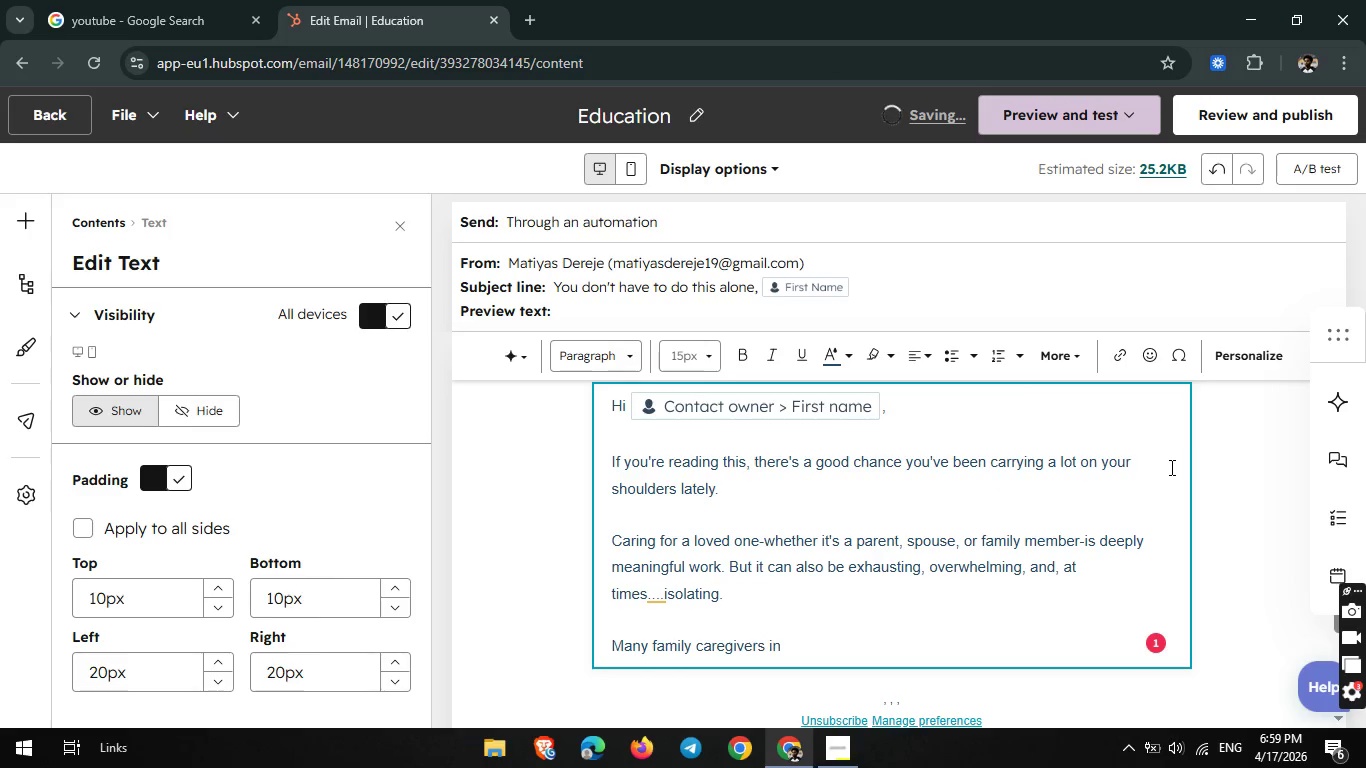 
left_click([1260, 355])
 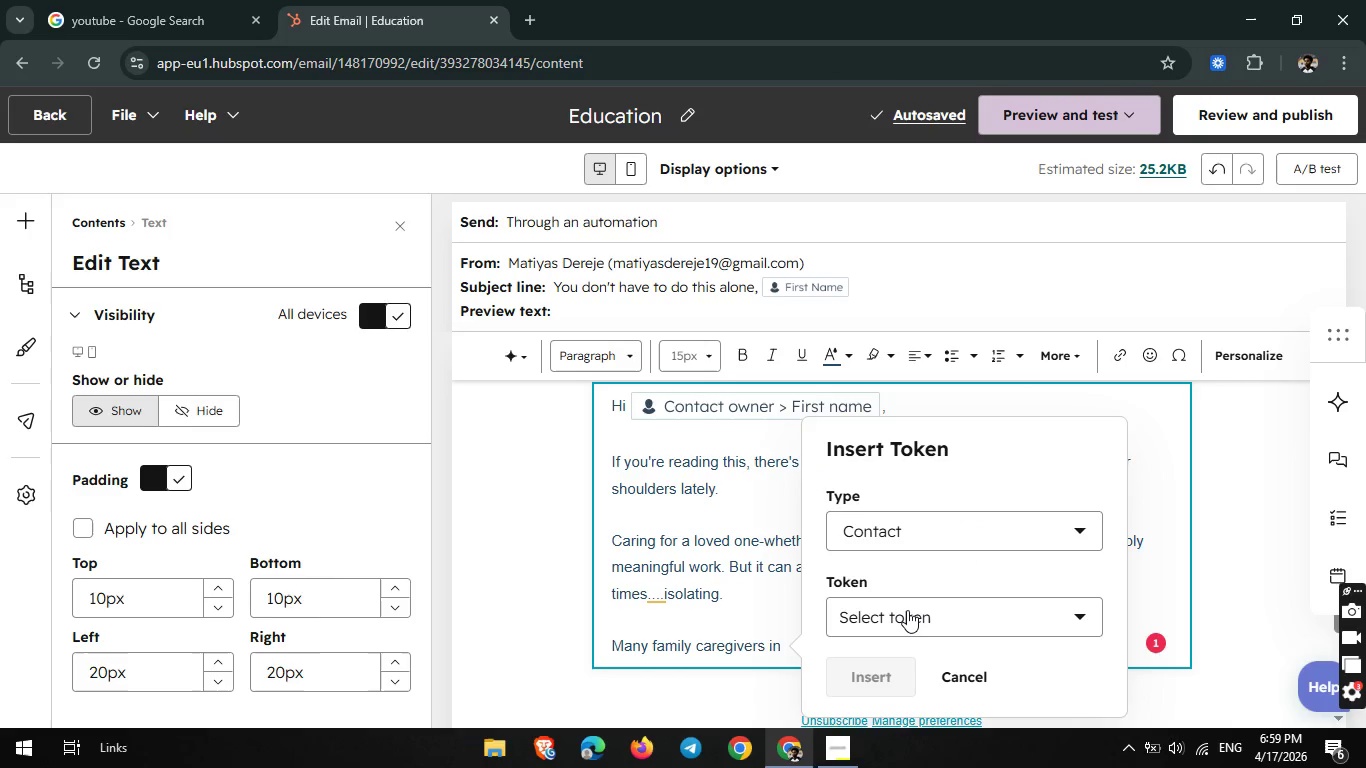 
left_click([906, 610])
 